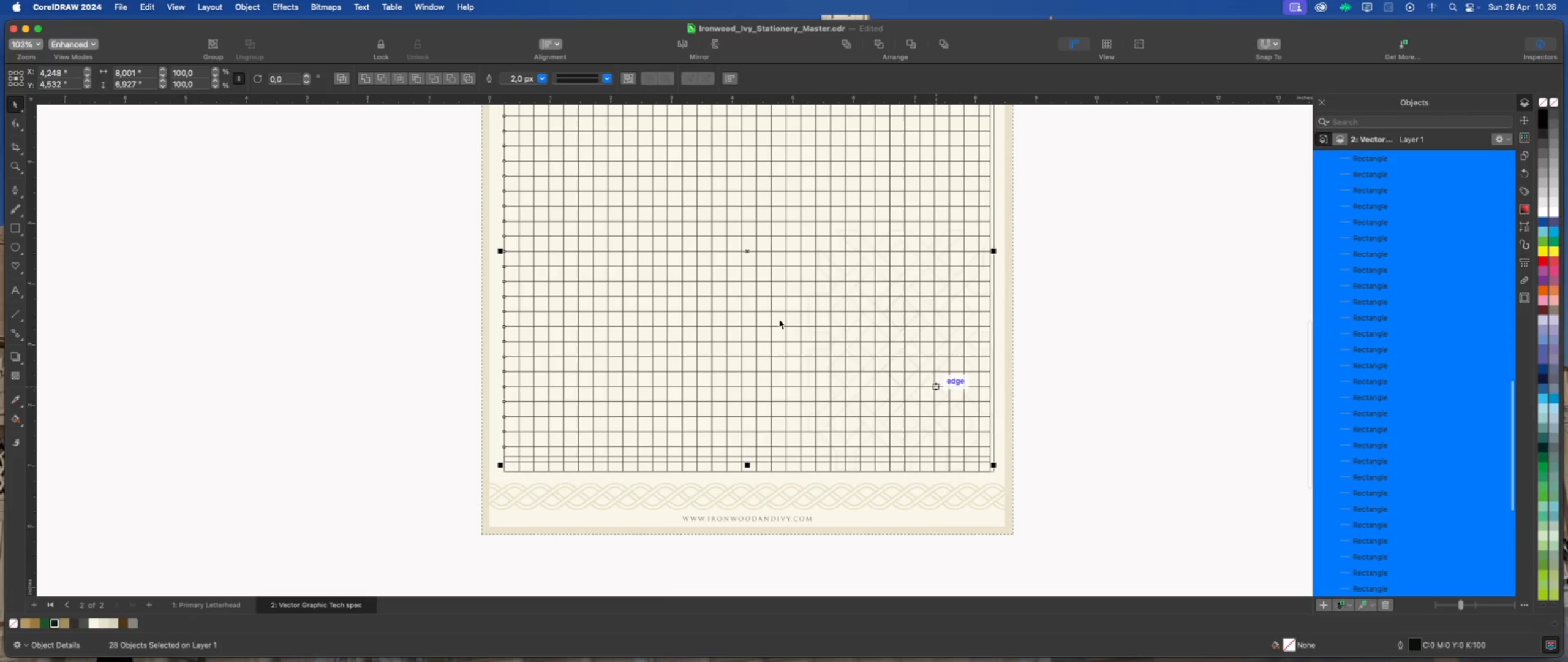 
scroll: coordinate [774, 318], scroll_direction: down, amount: 2.0
 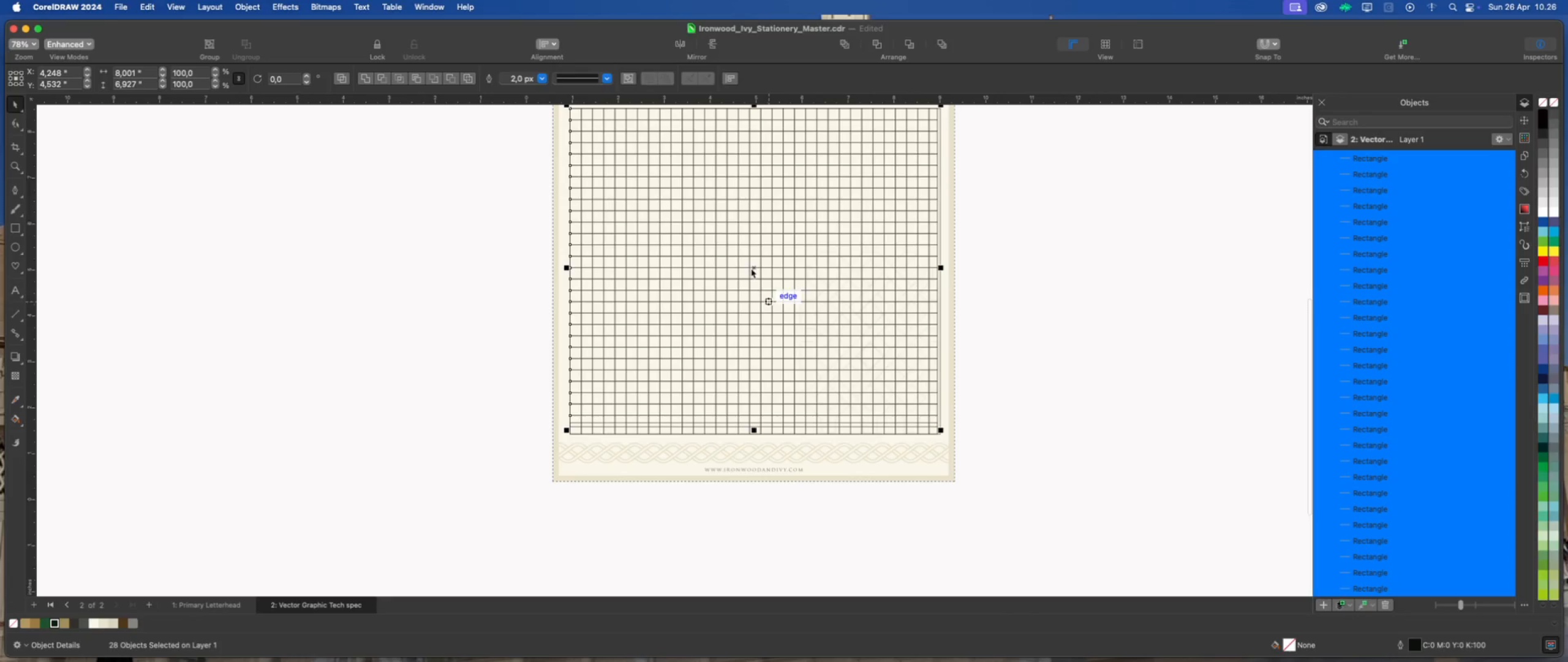 
left_click_drag(start_coordinate=[752, 265], to_coordinate=[234, 278])
 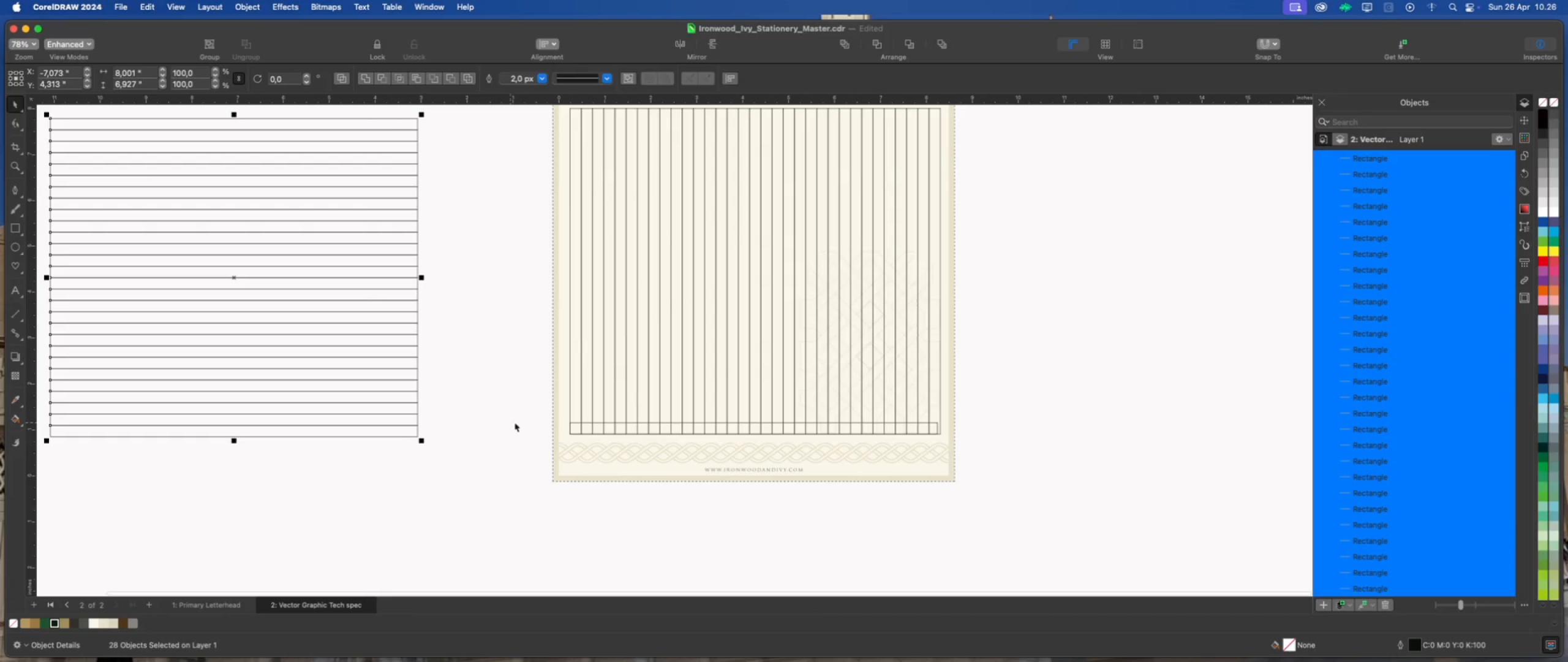 
key(Meta+Z)
 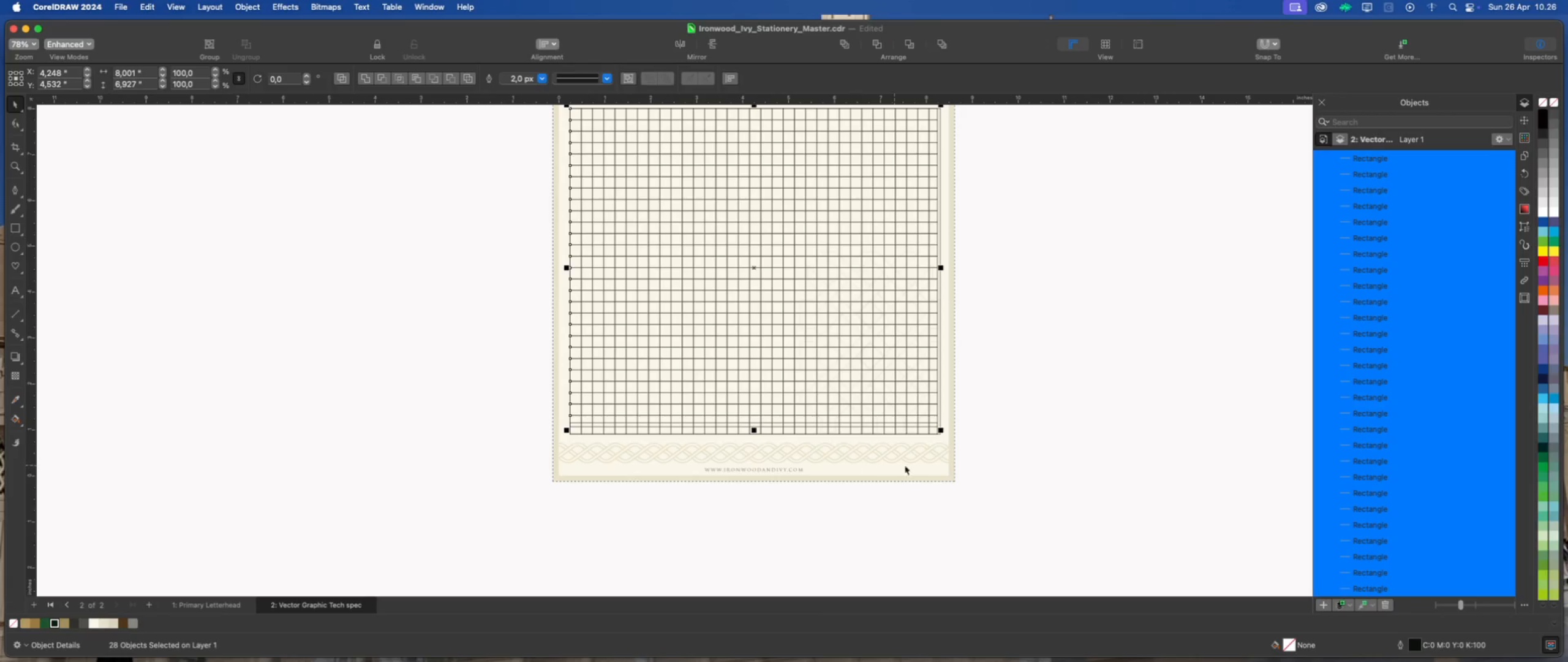 
scroll: coordinate [980, 261], scroll_direction: up, amount: 3.0
 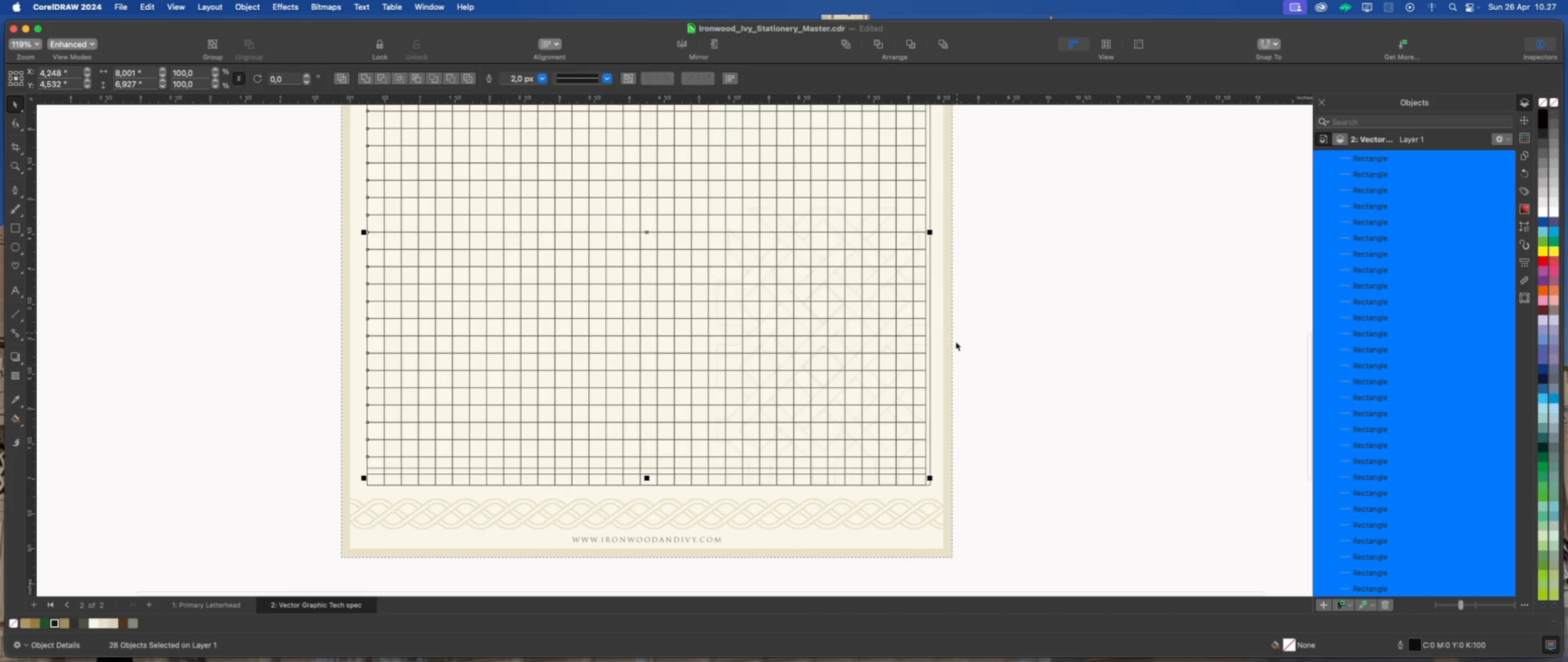 
scroll: coordinate [924, 422], scroll_direction: down, amount: 2.0
 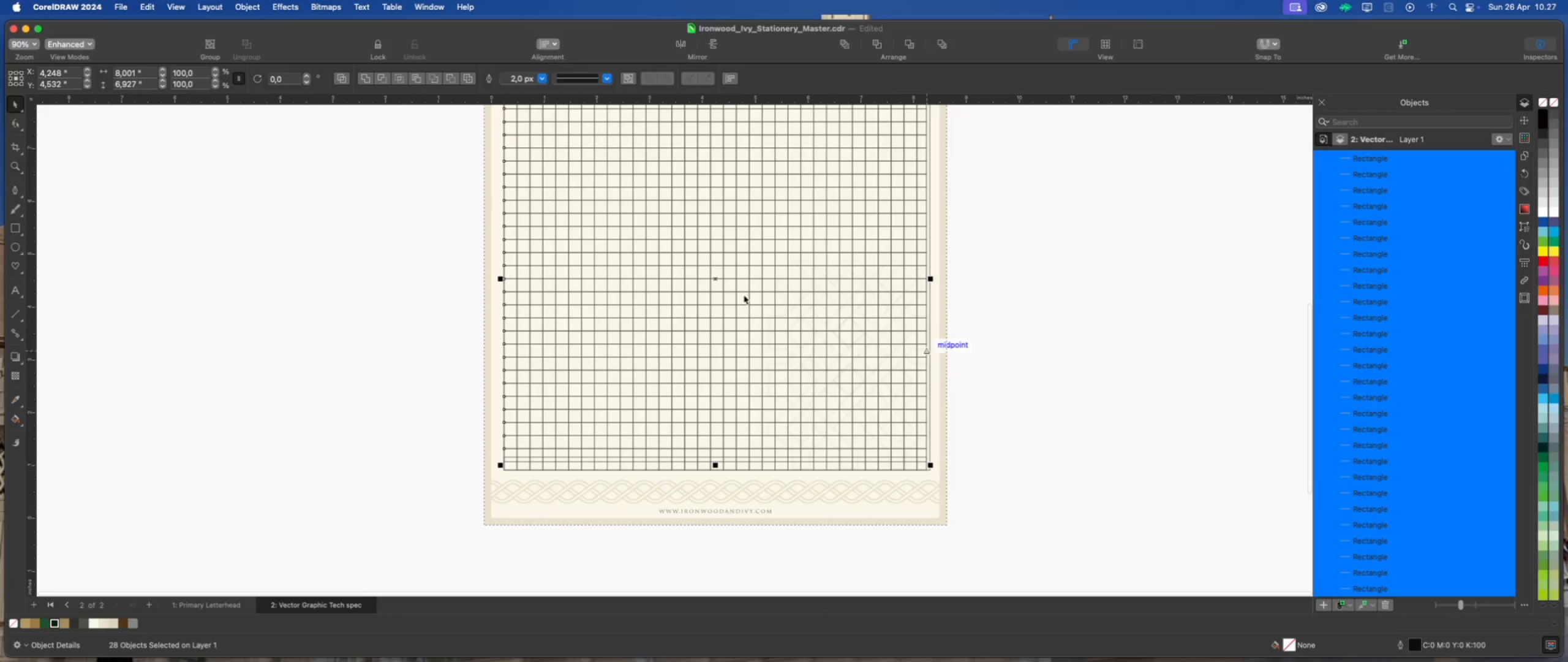 
left_click_drag(start_coordinate=[714, 277], to_coordinate=[187, 311])
 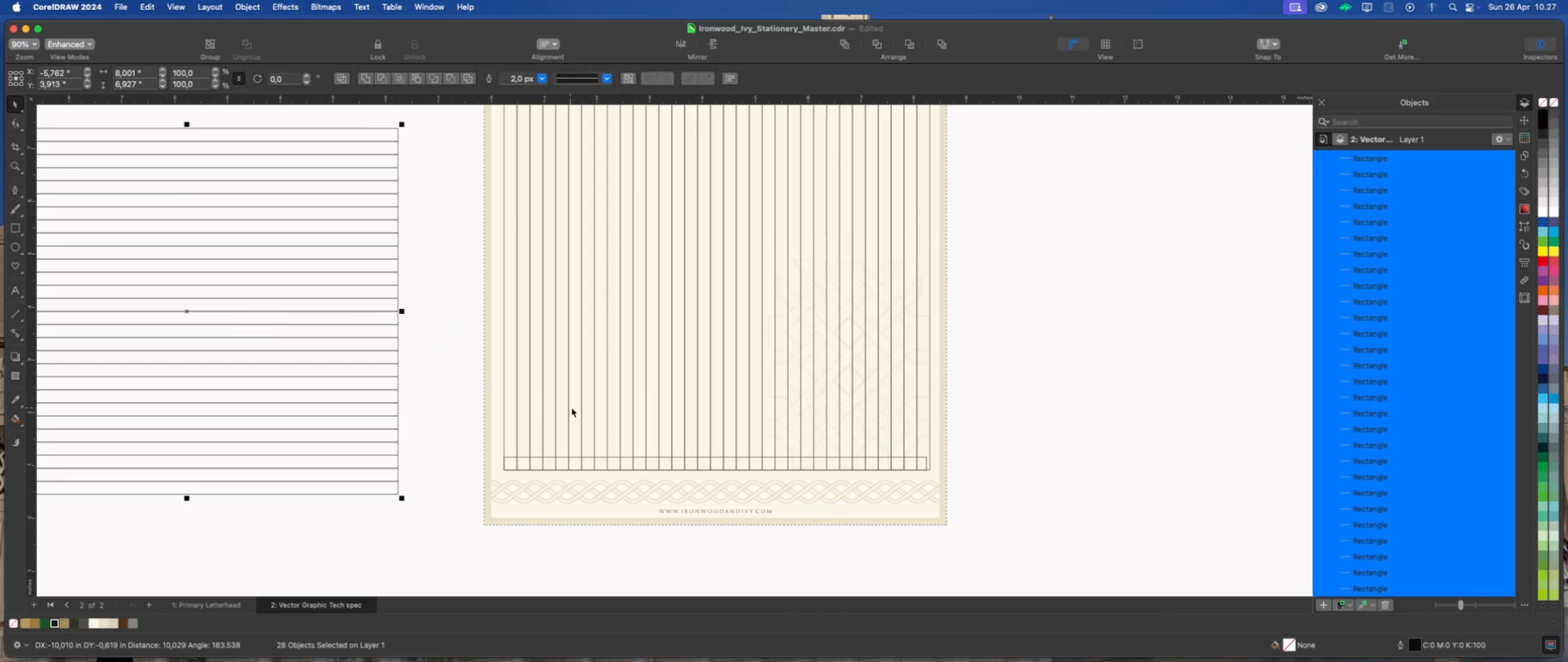 
key(Meta+Z)
 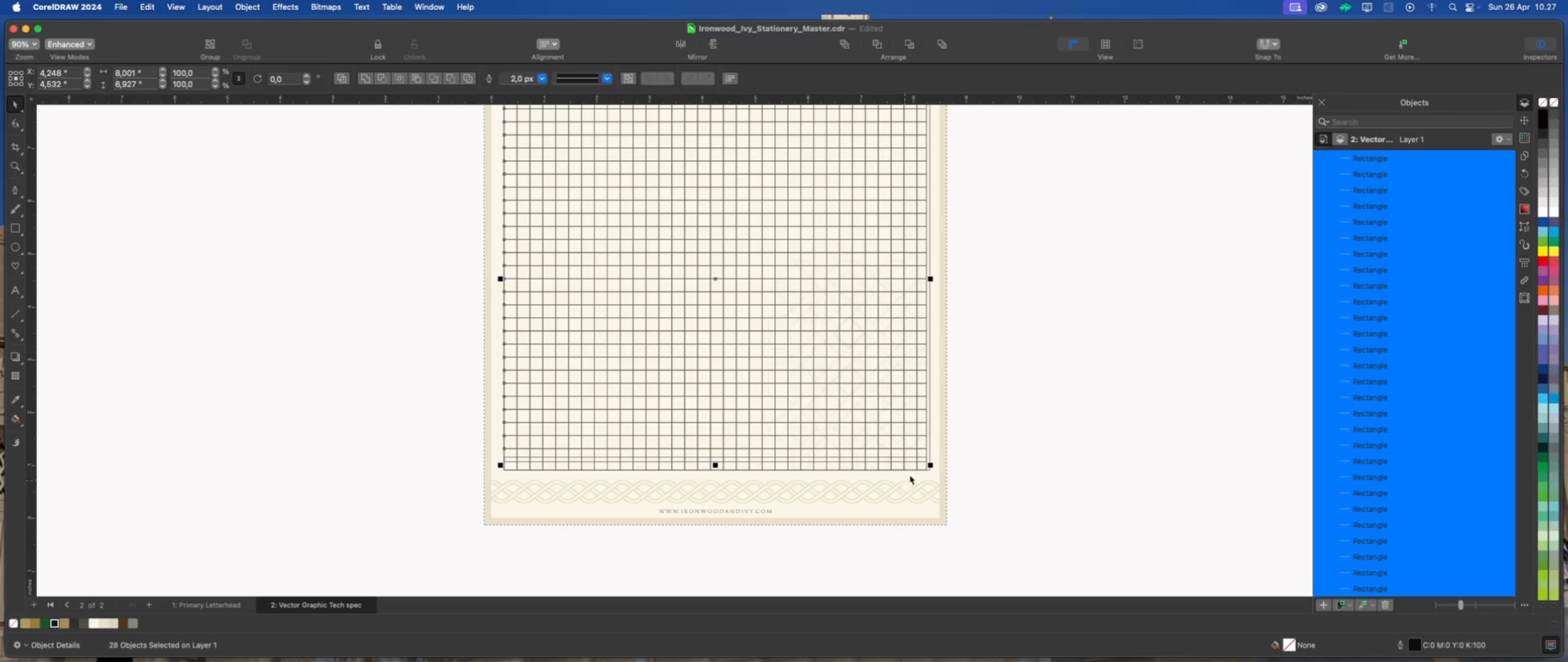 
scroll: coordinate [932, 291], scroll_direction: up, amount: 2.0
 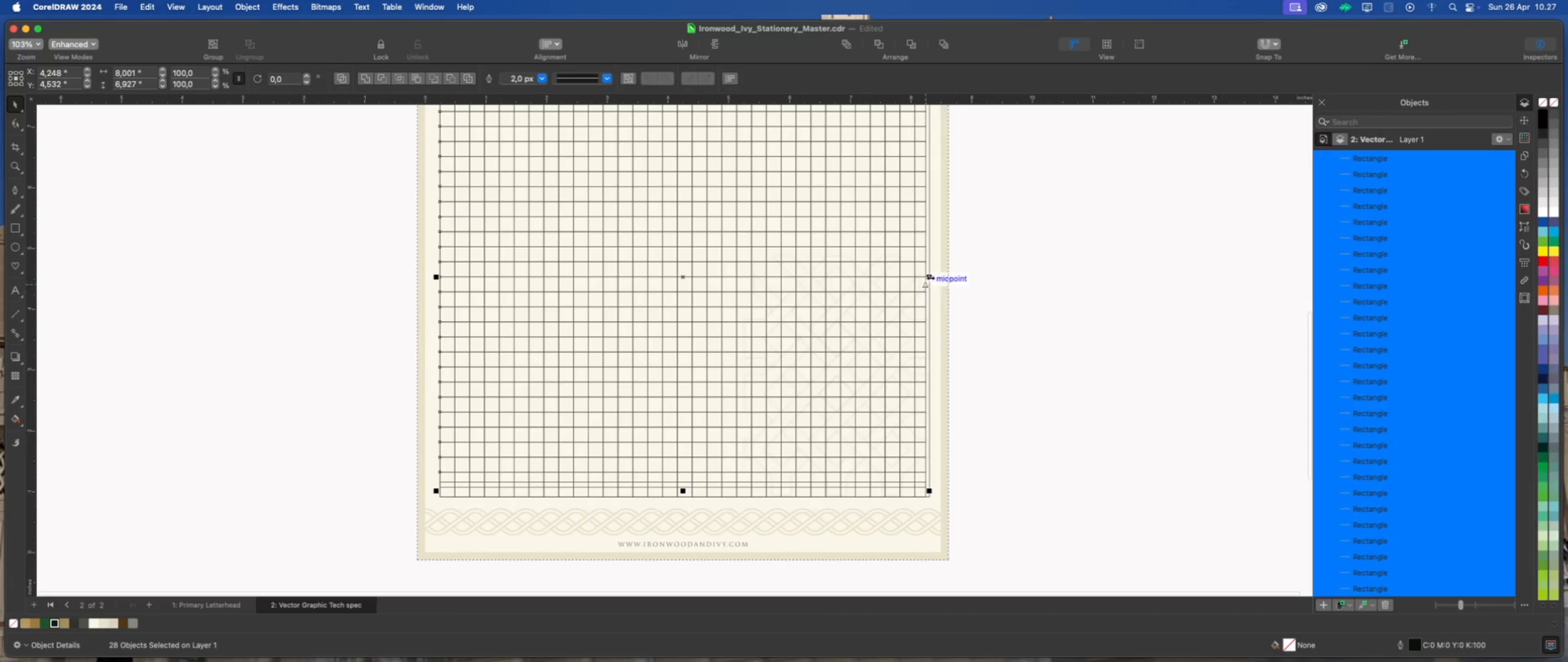 
left_click_drag(start_coordinate=[930, 276], to_coordinate=[933, 278])
 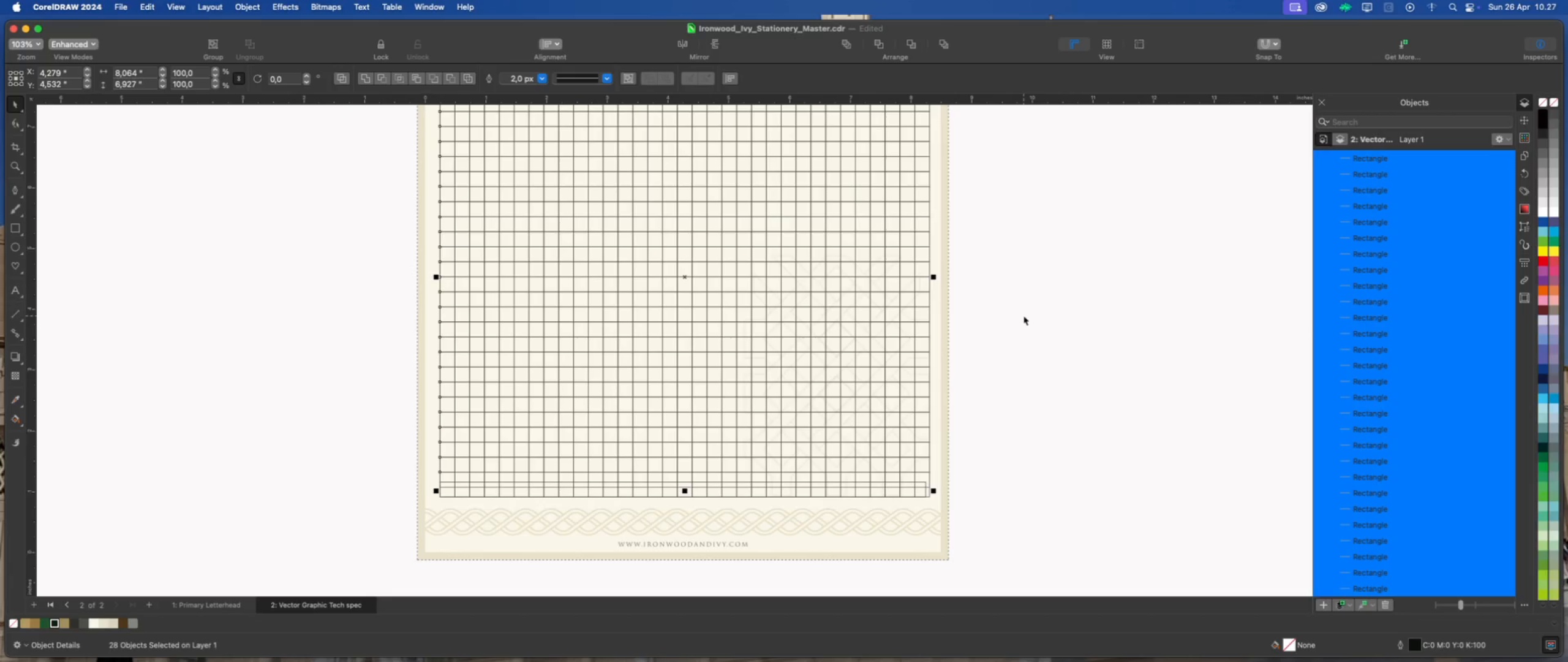 
left_click([1023, 316])
 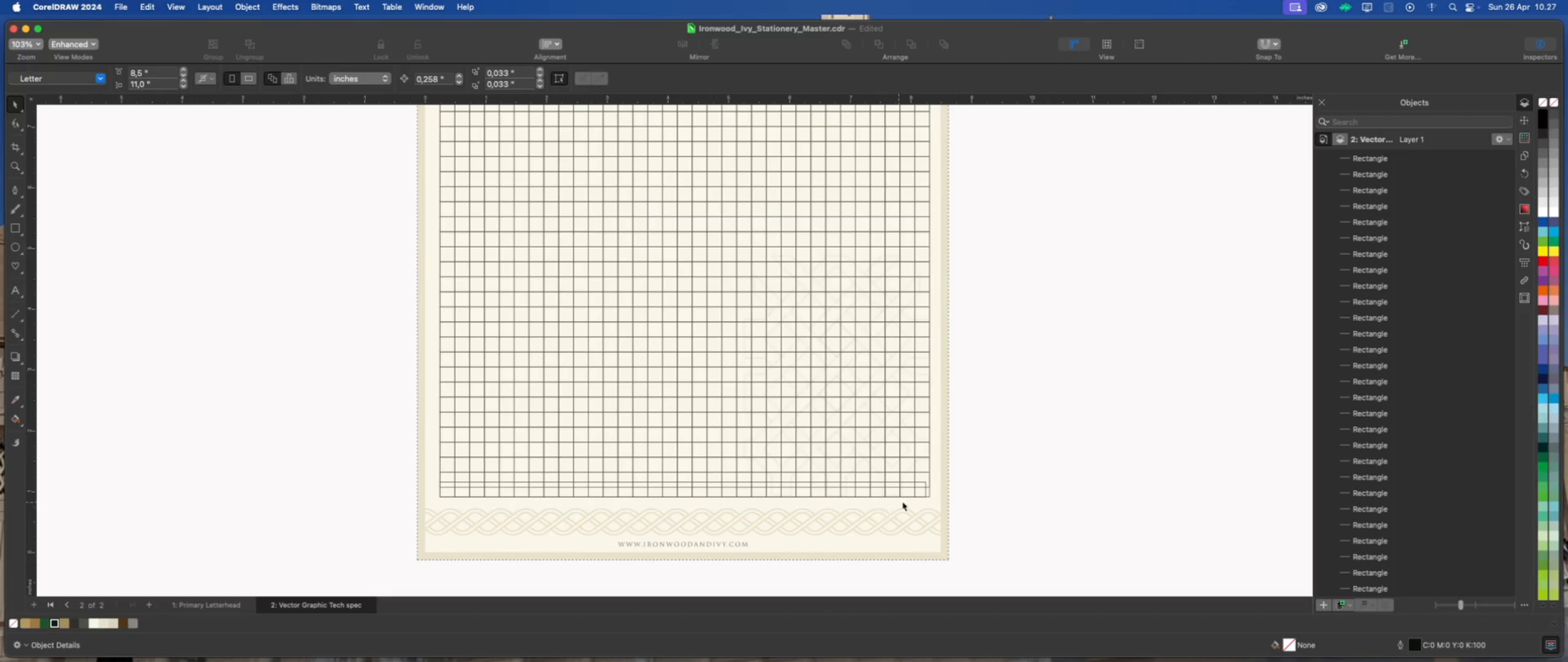 
scroll: coordinate [921, 494], scroll_direction: up, amount: 2.0
 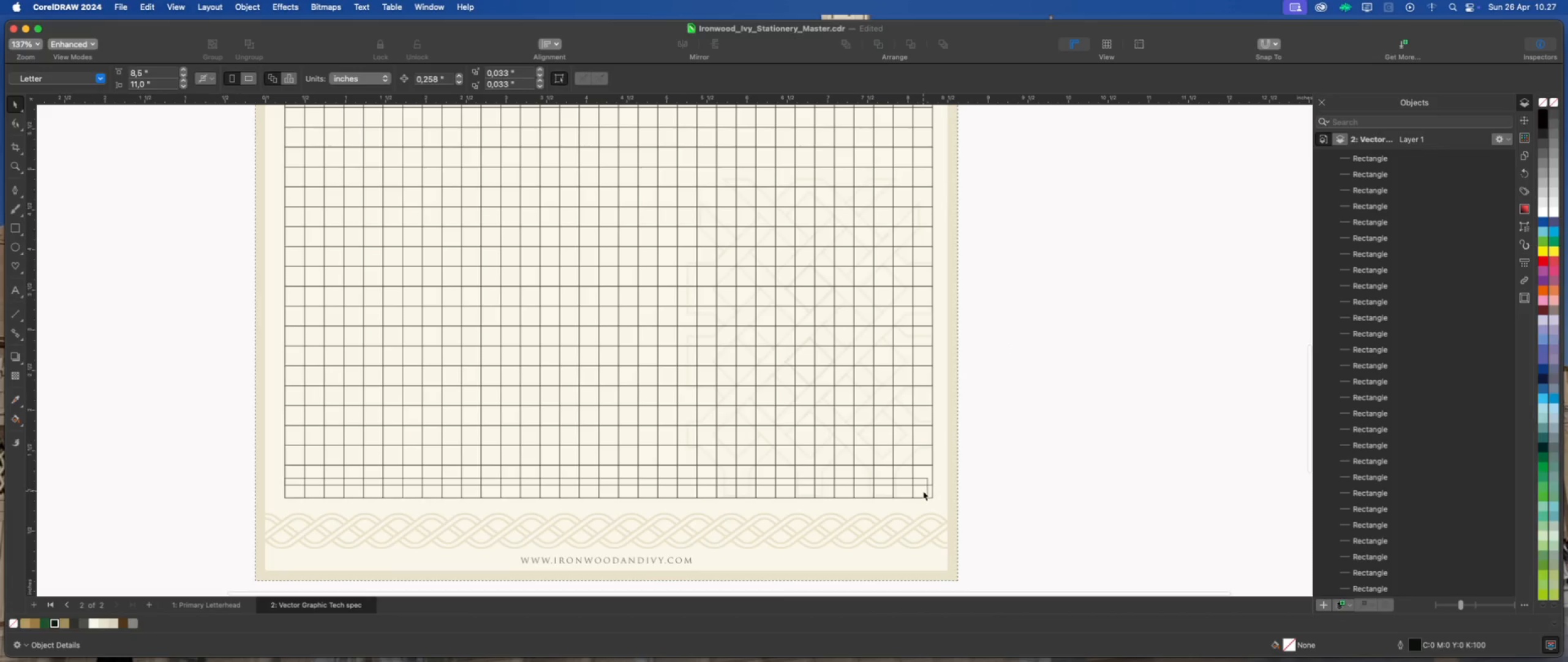 
left_click([923, 491])
 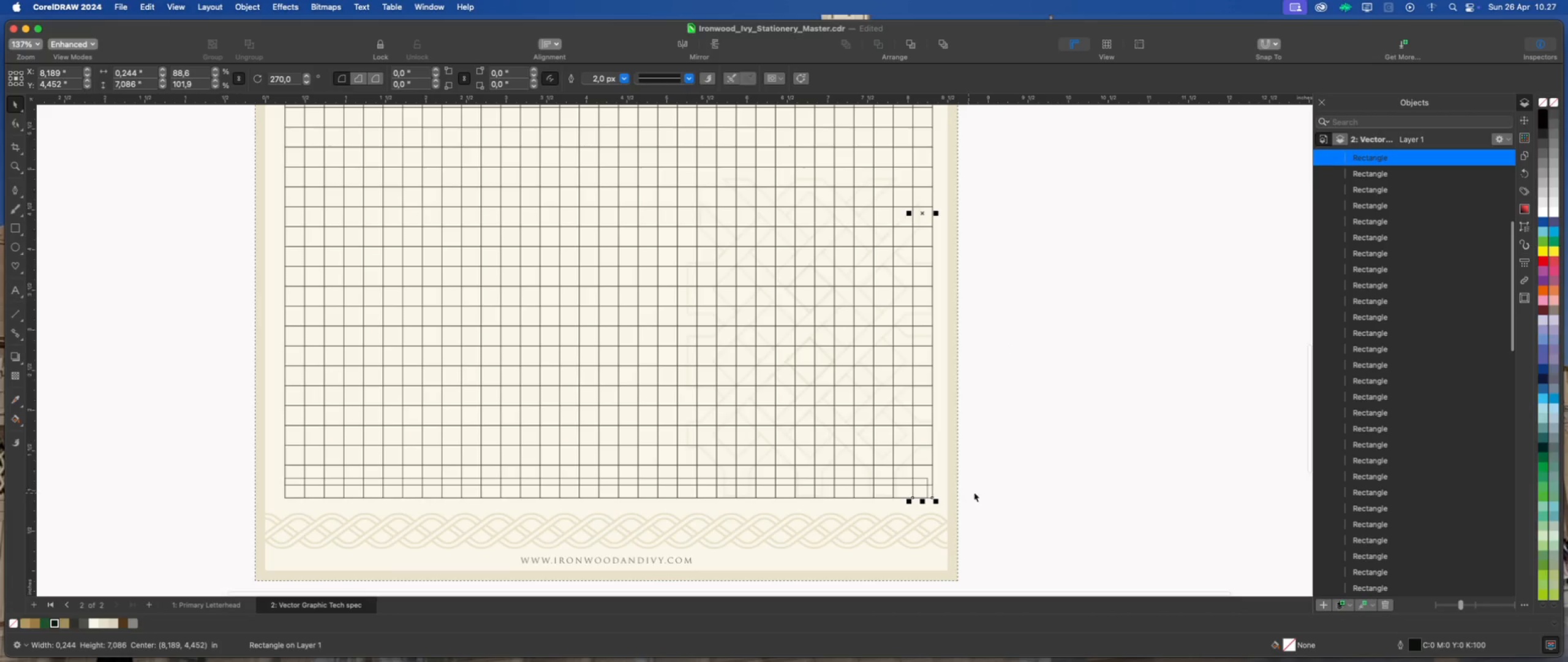 
left_click([1006, 487])
 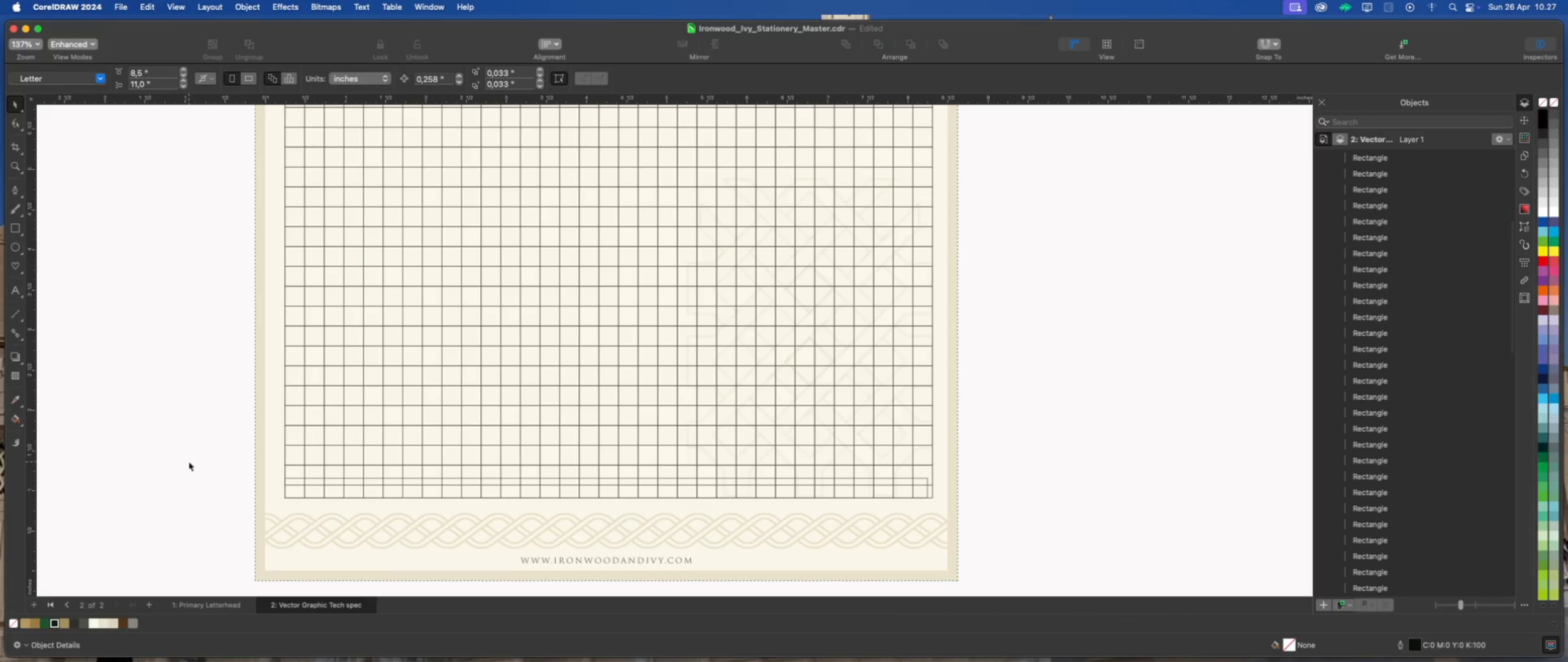 
left_click_drag(start_coordinate=[202, 466], to_coordinate=[437, 506])
 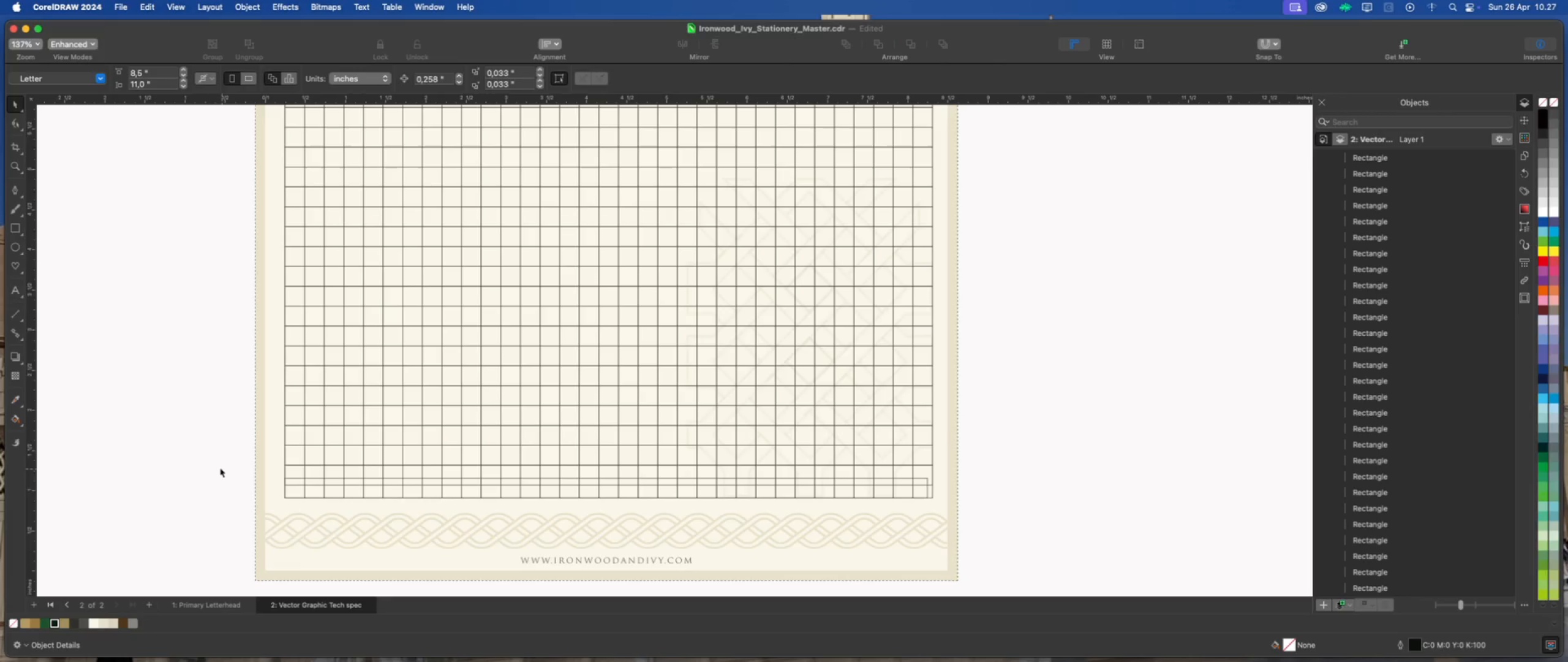 
left_click([217, 466])
 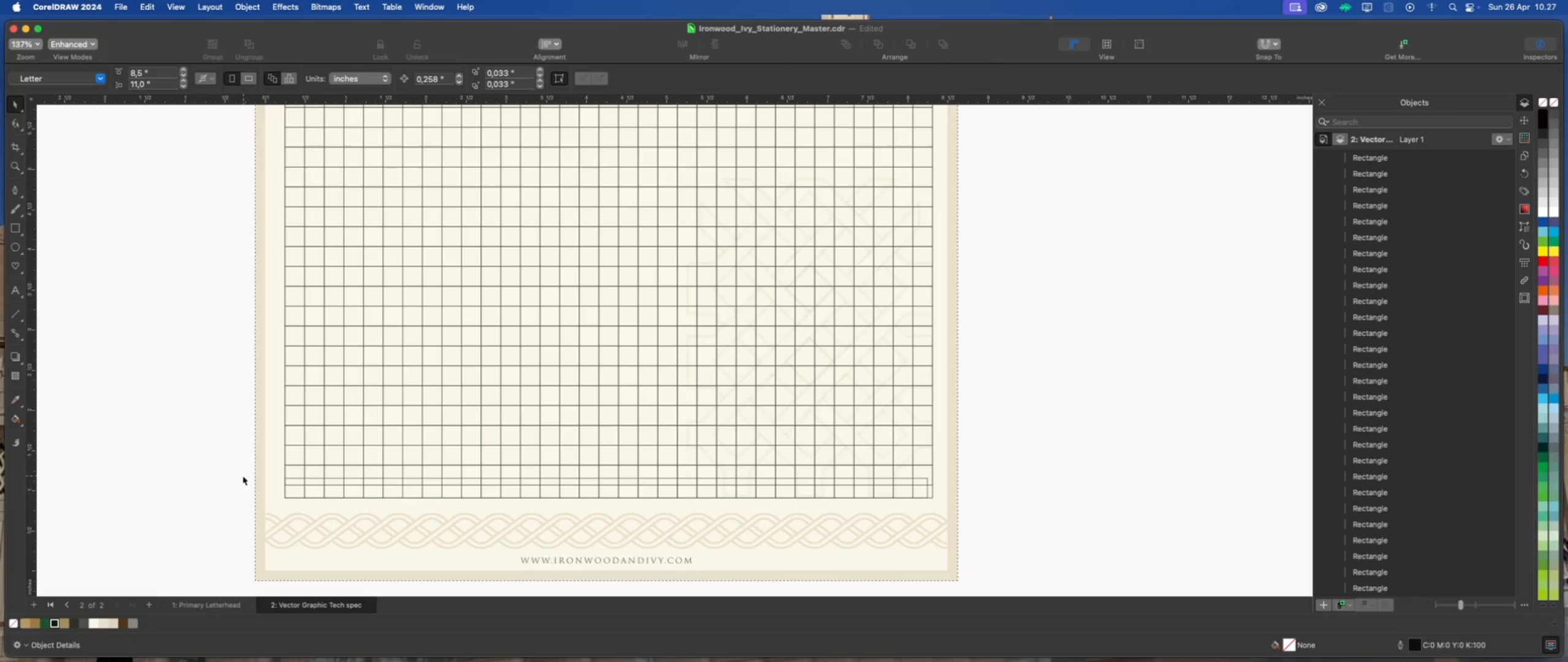 
left_click_drag(start_coordinate=[239, 474], to_coordinate=[974, 499])
 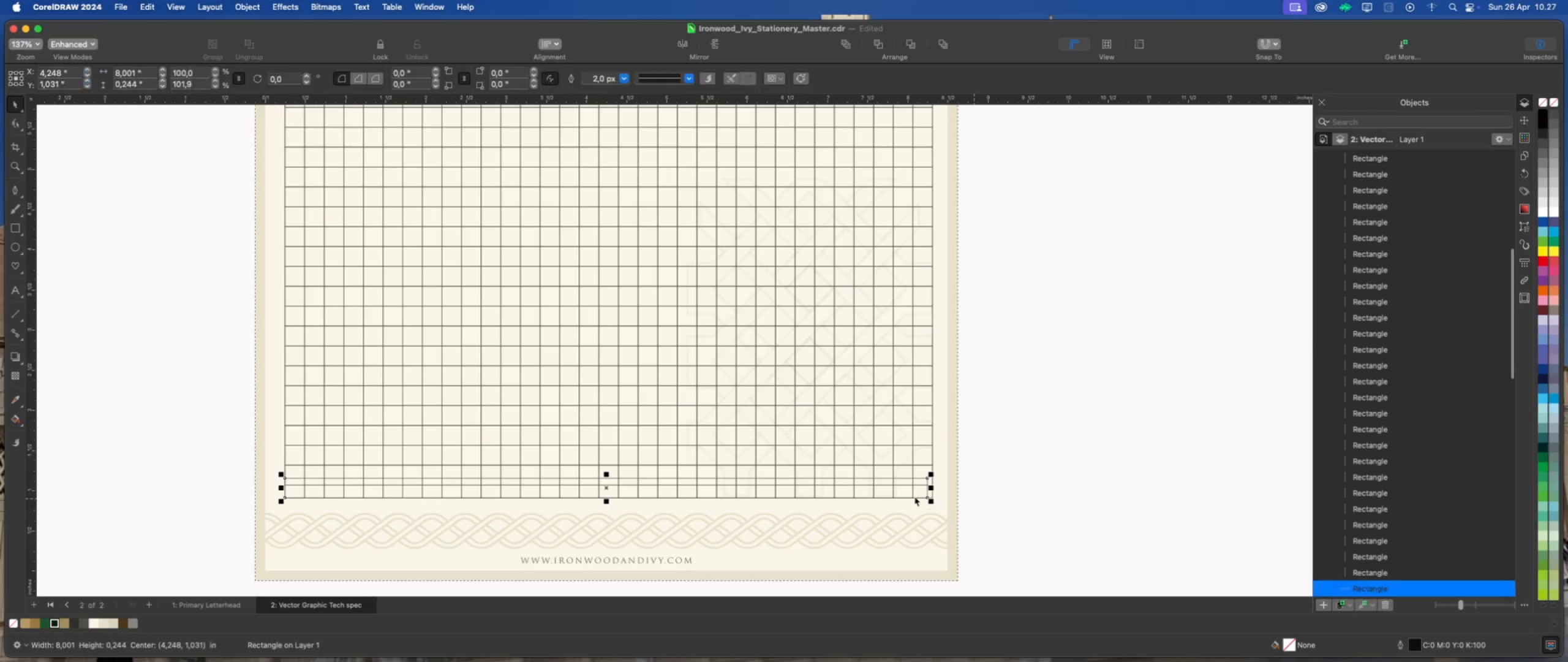 
scroll: coordinate [912, 495], scroll_direction: up, amount: 3.0
 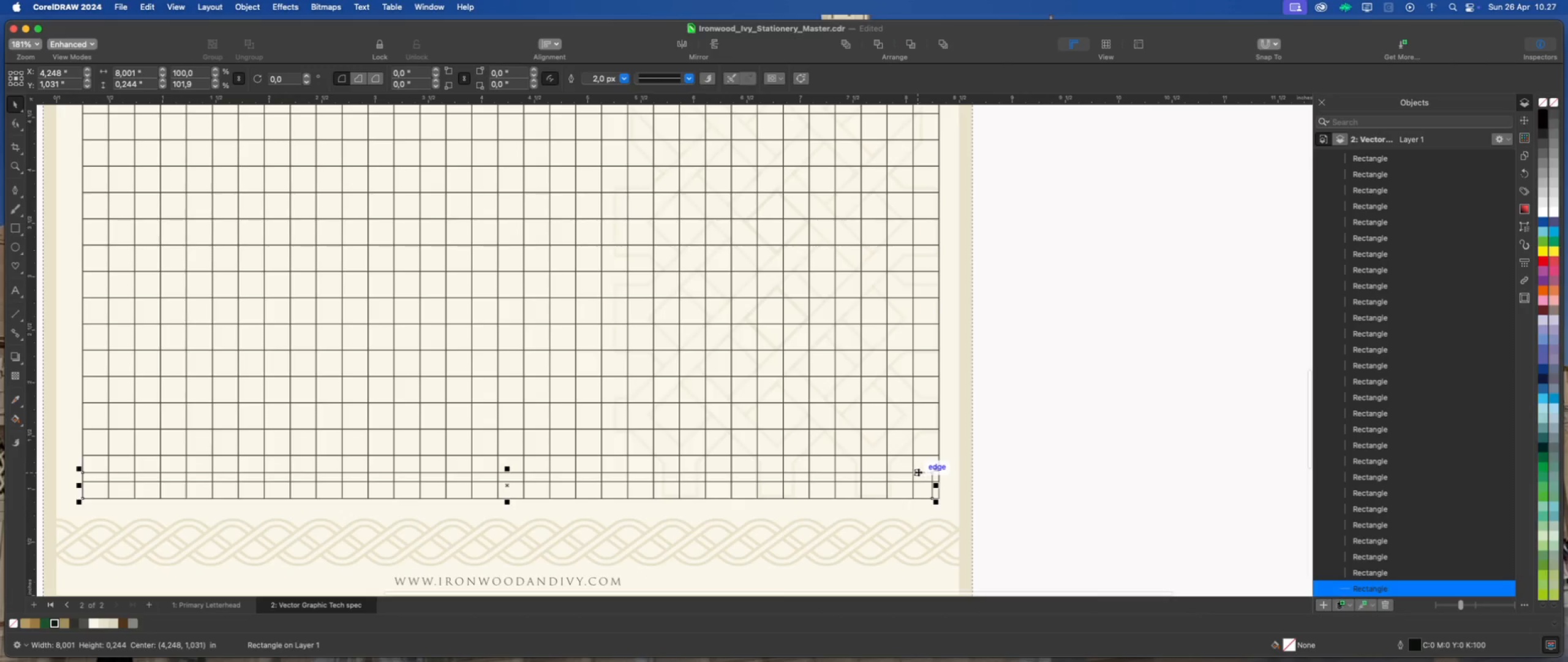 
left_click_drag(start_coordinate=[918, 472], to_coordinate=[918, 484])
 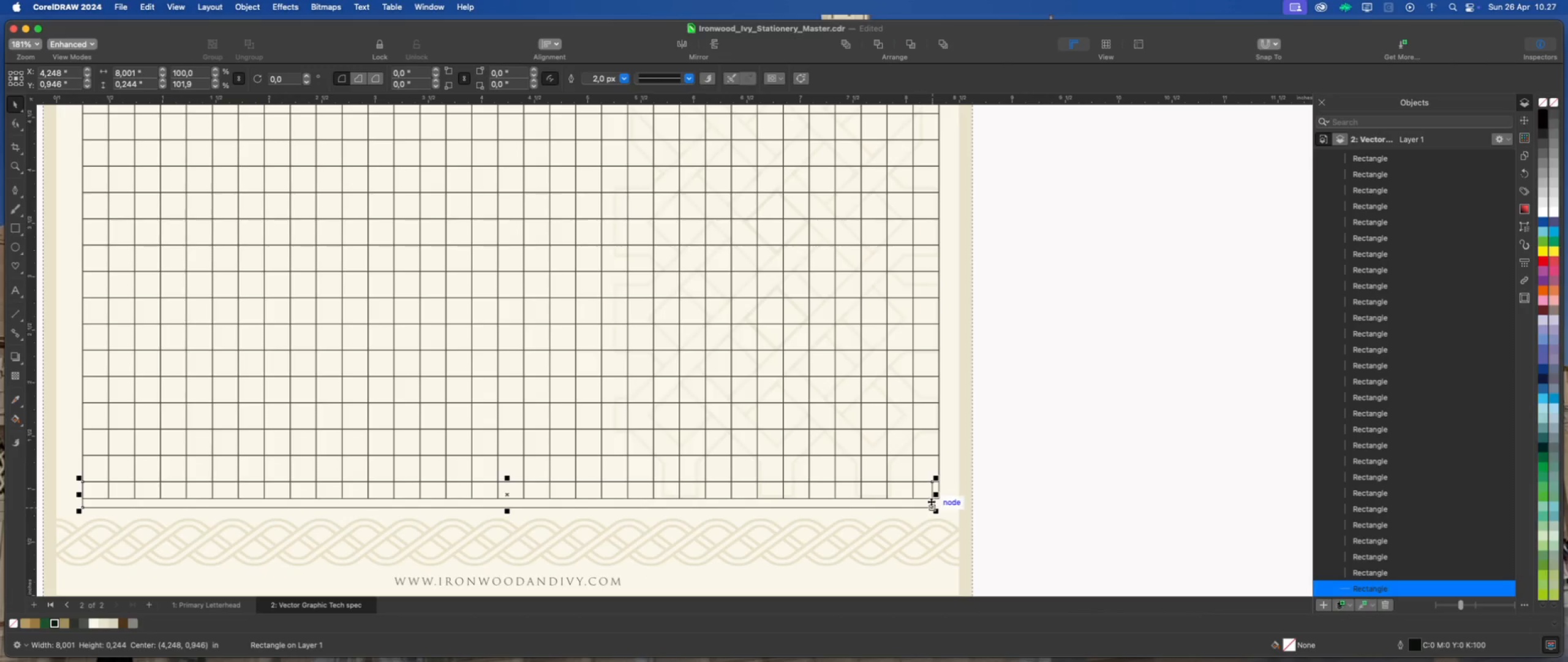 
hold_key(key=ShiftLeft, duration=1.3)
 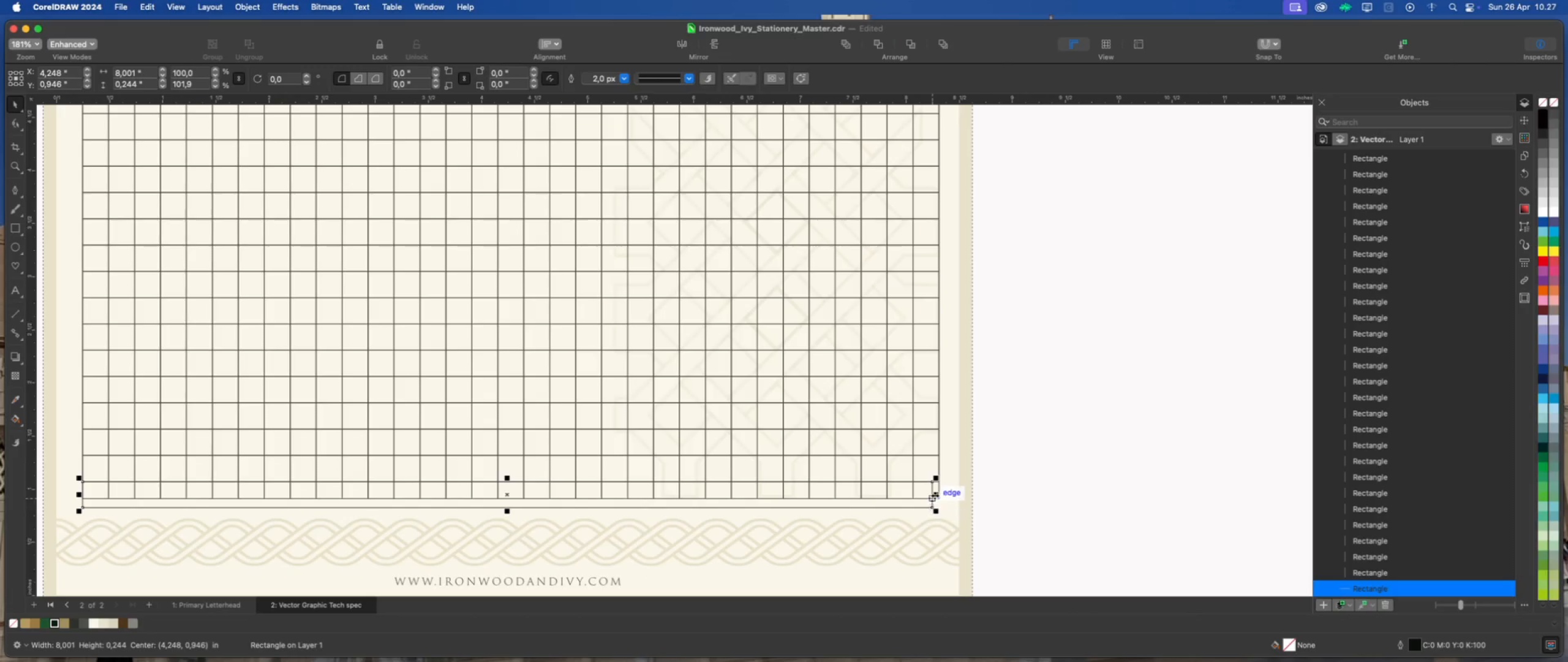 
left_click_drag(start_coordinate=[935, 495], to_coordinate=[940, 495])
 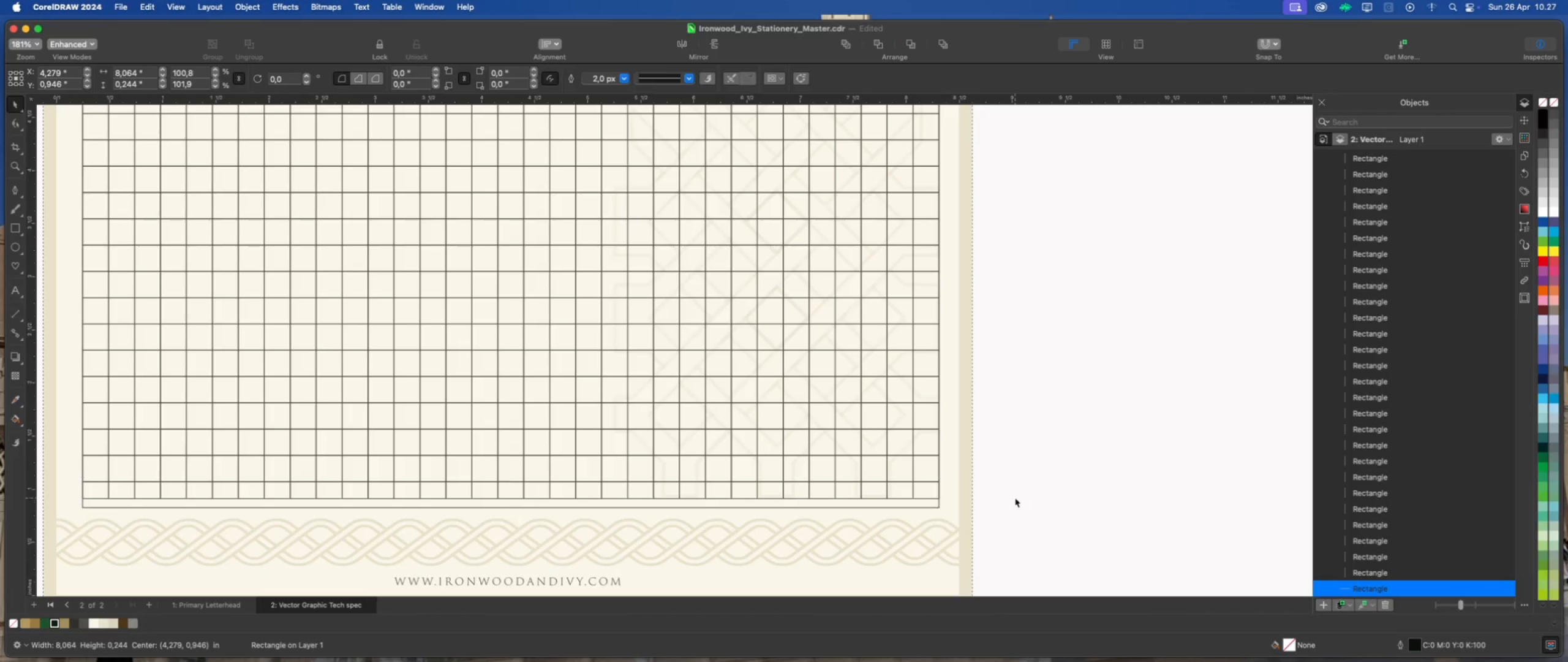 
left_click([1015, 498])
 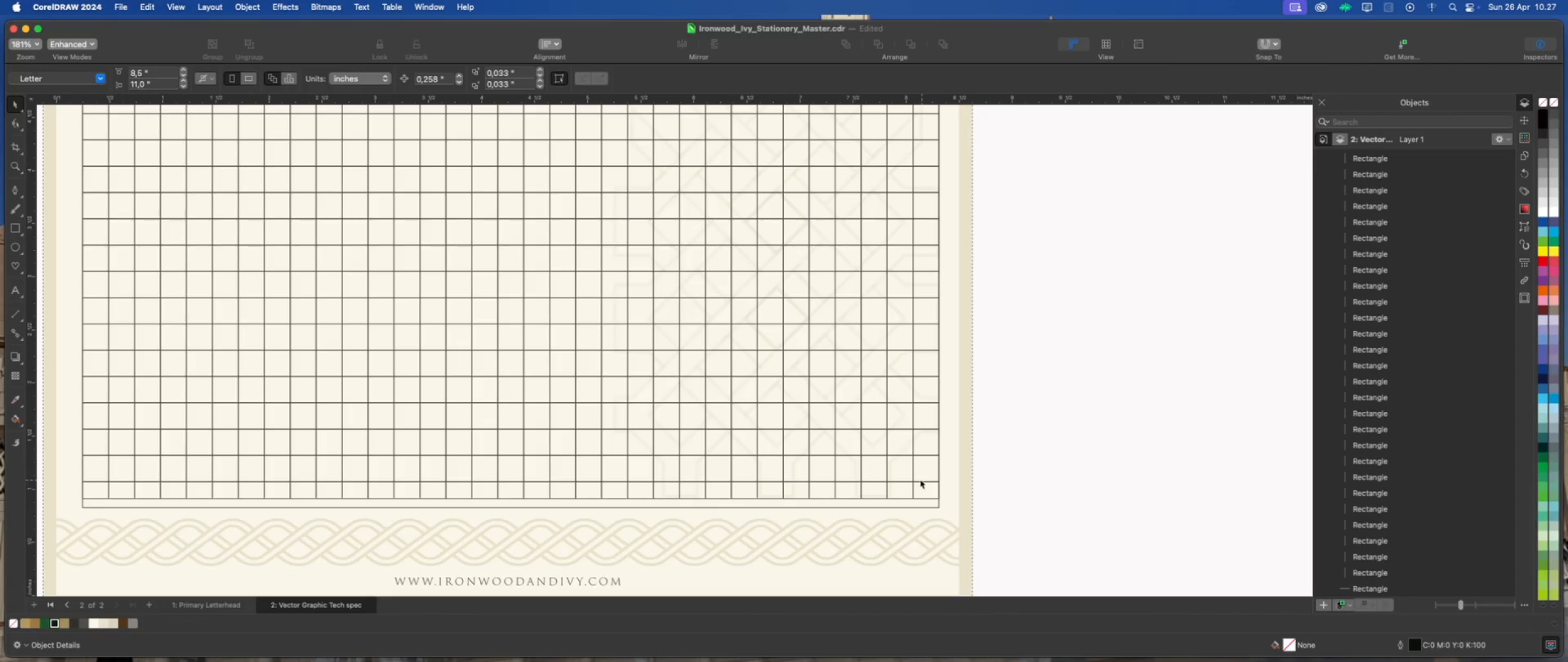 
scroll: coordinate [900, 479], scroll_direction: down, amount: 4.0
 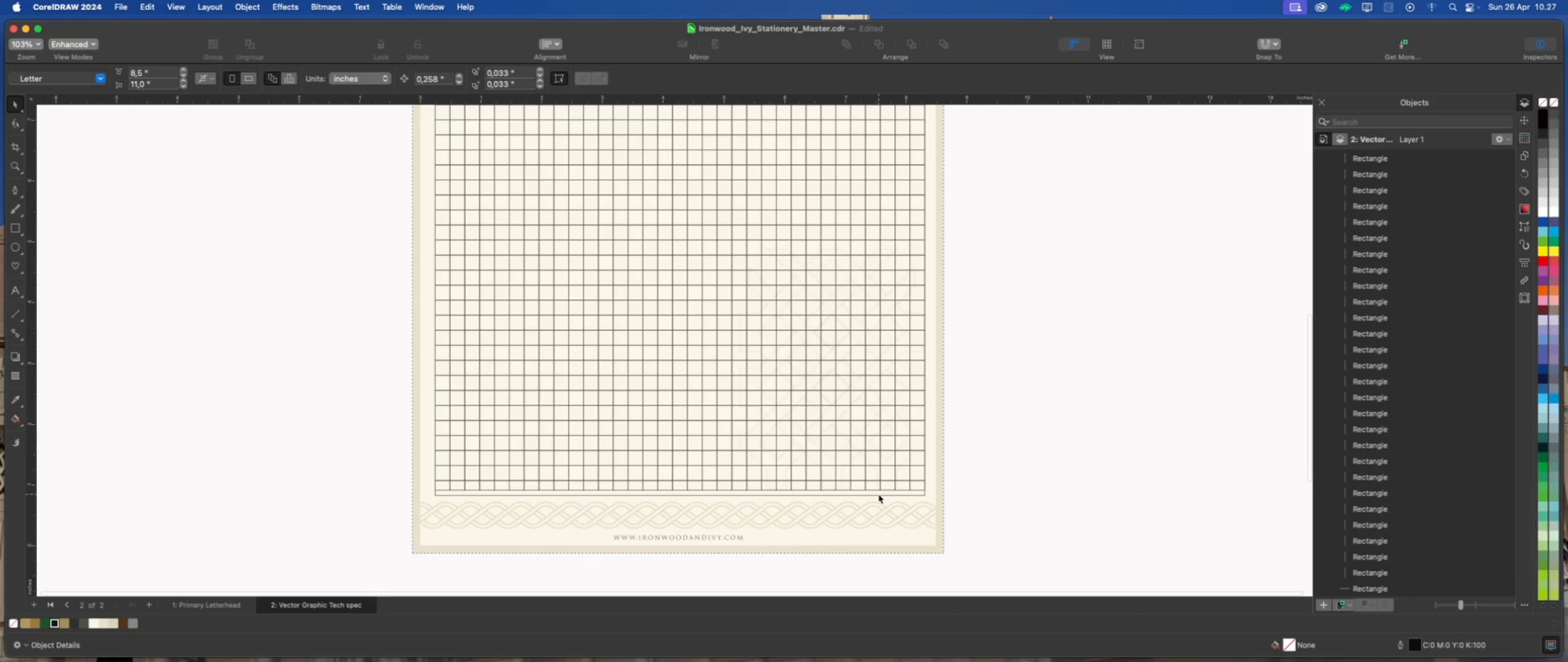 
left_click([880, 492])
 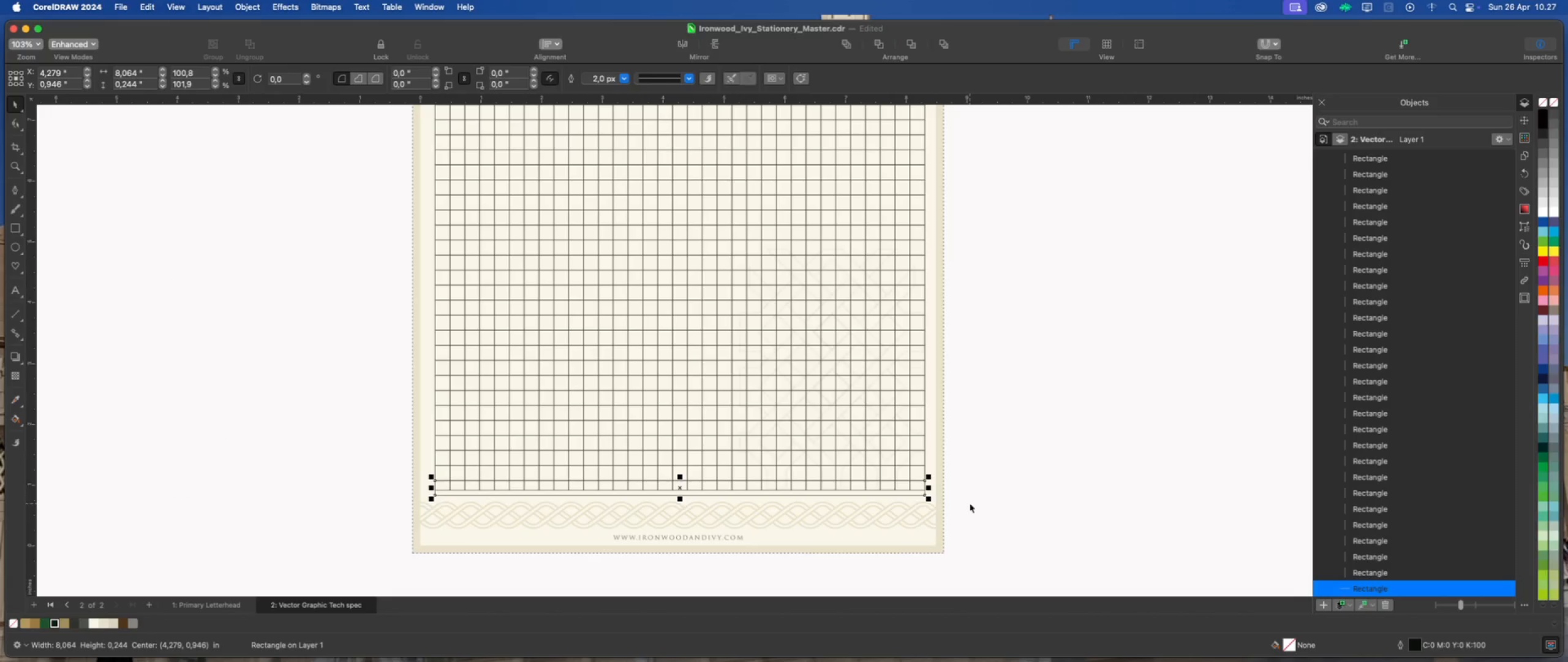 
key(Delete)
 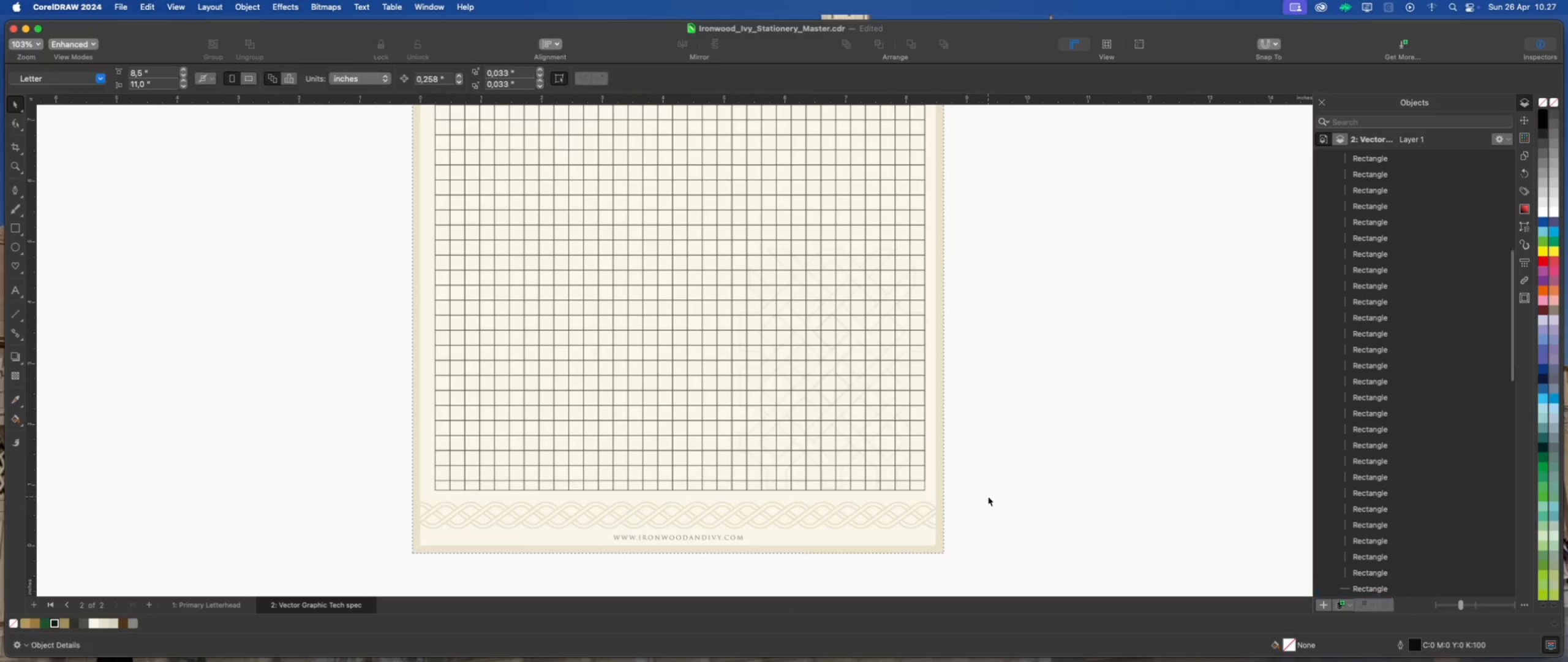 
left_click([988, 496])
 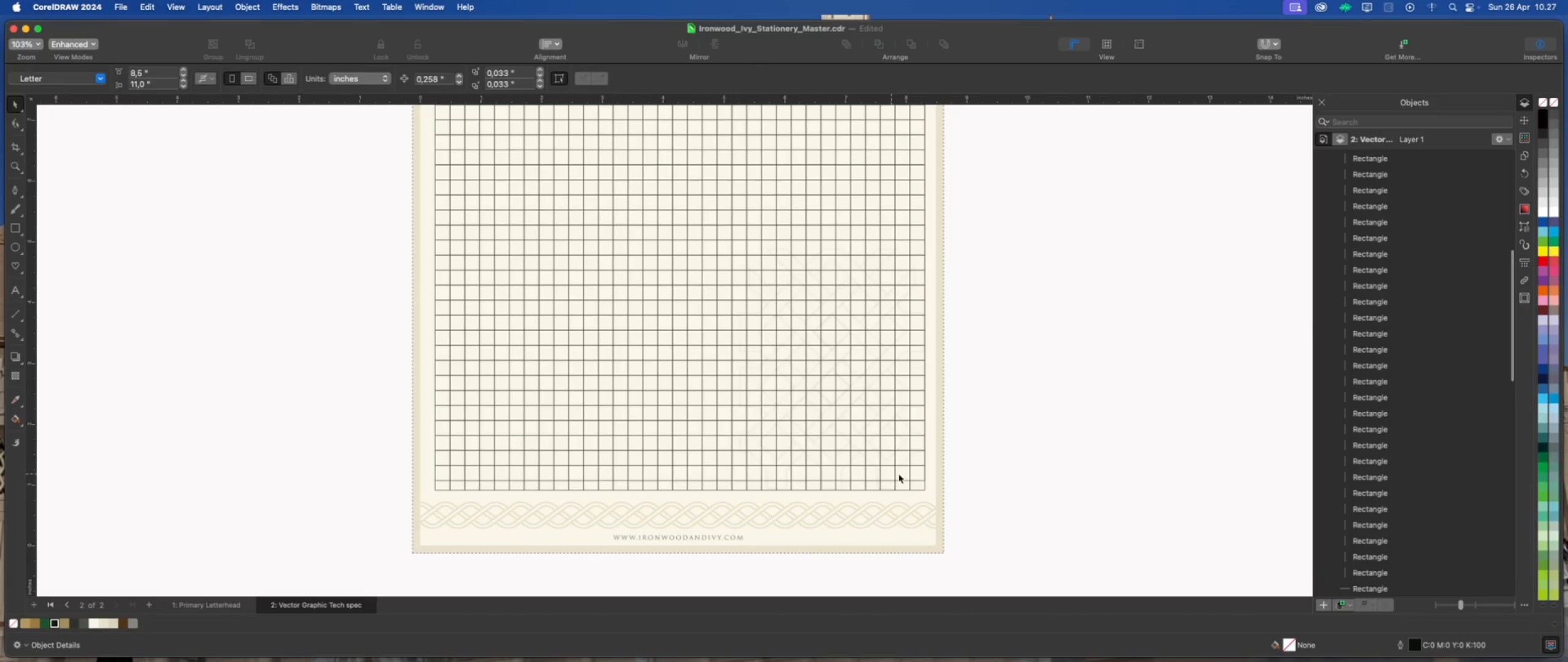 
left_click([974, 474])
 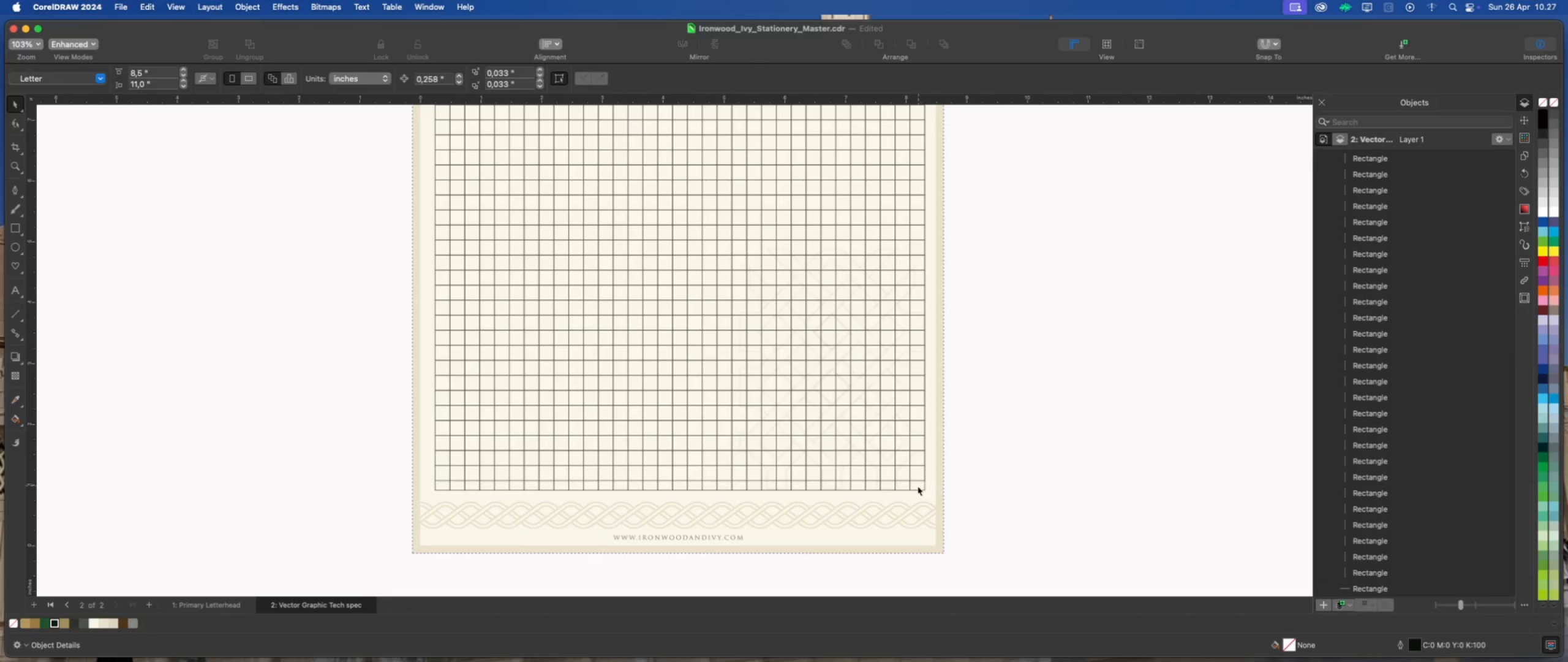 
left_click([918, 486])
 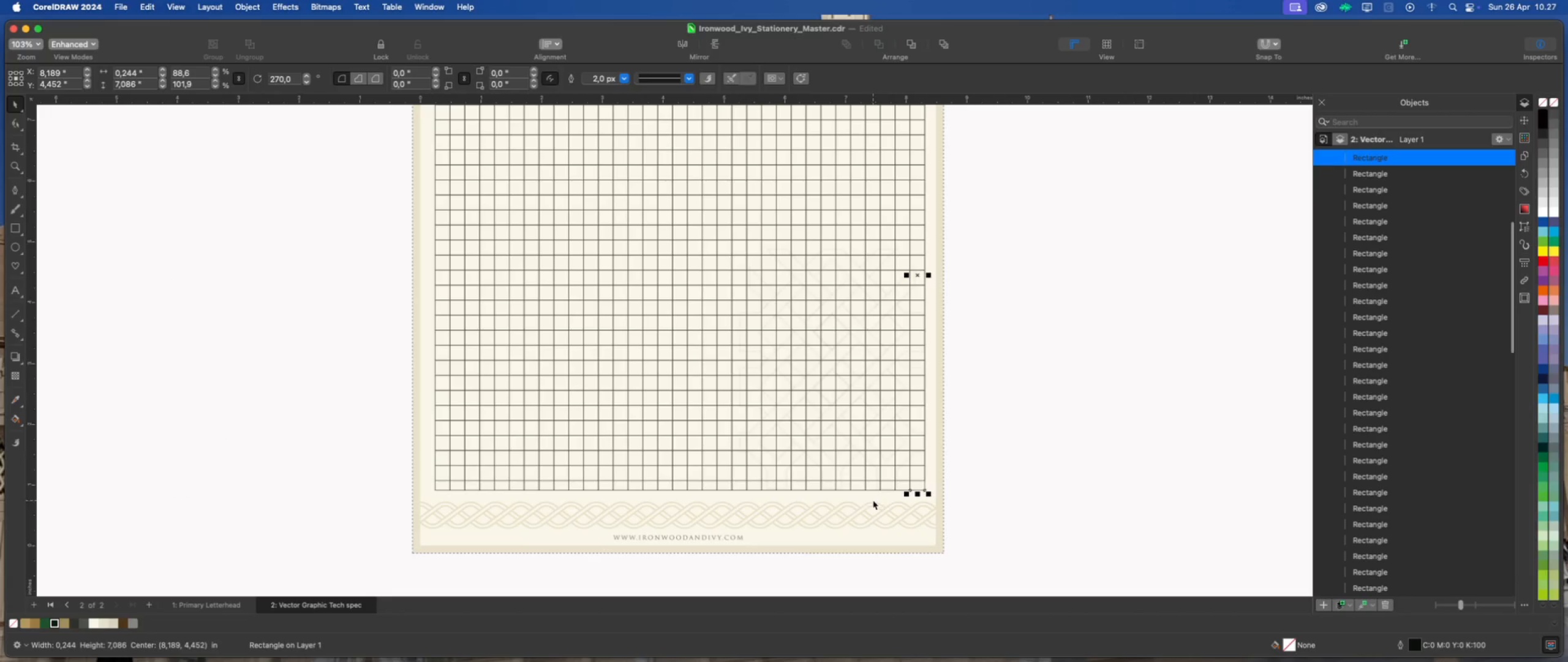 
scroll: coordinate [873, 500], scroll_direction: up, amount: 2.0
 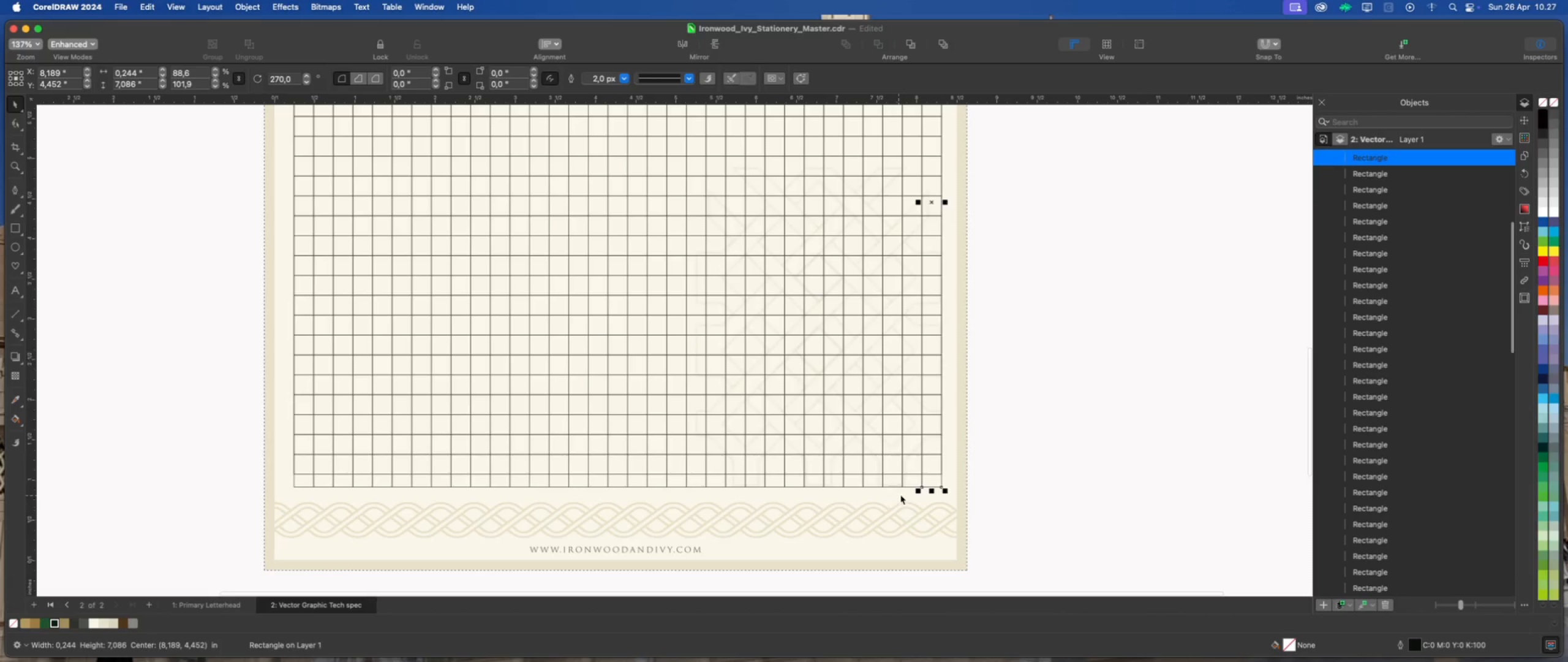 
hold_key(key=ShiftLeft, duration=2.02)
left_click([908, 483])
 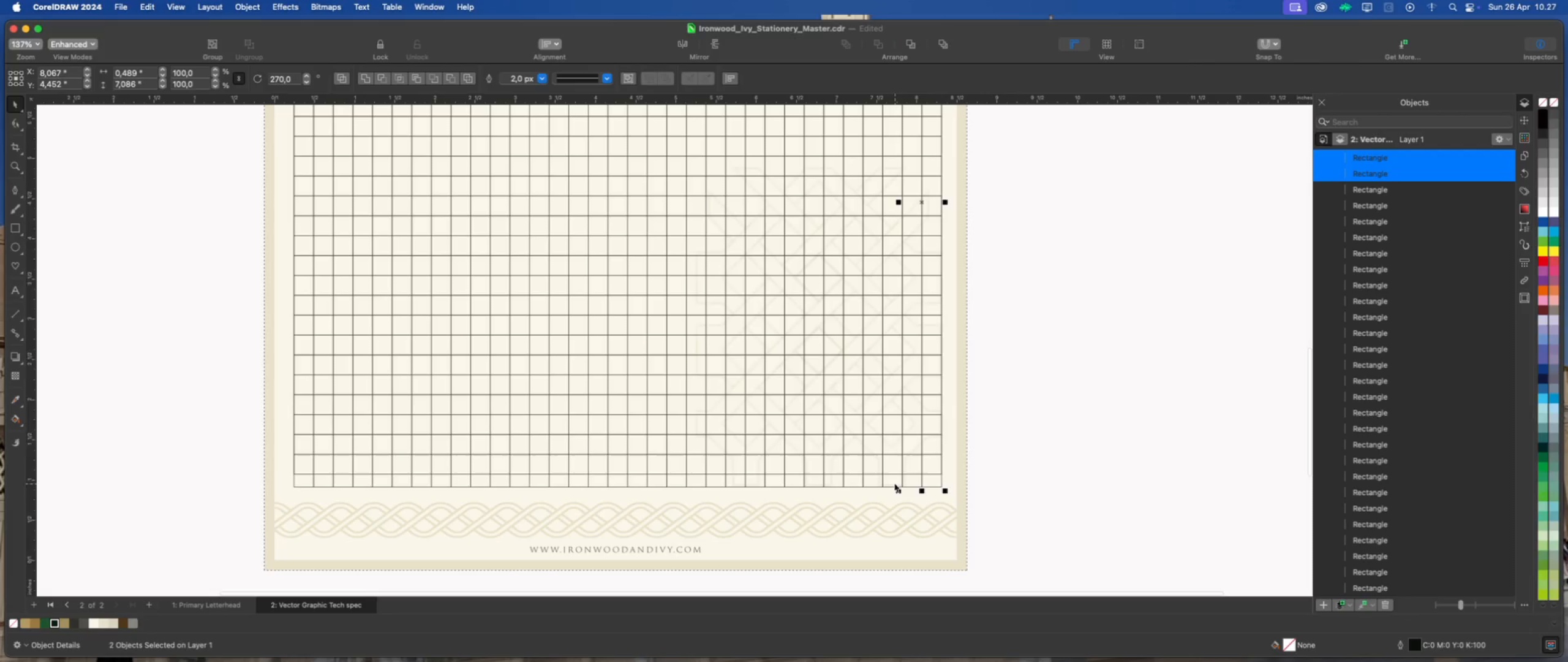 
left_click([893, 482])
 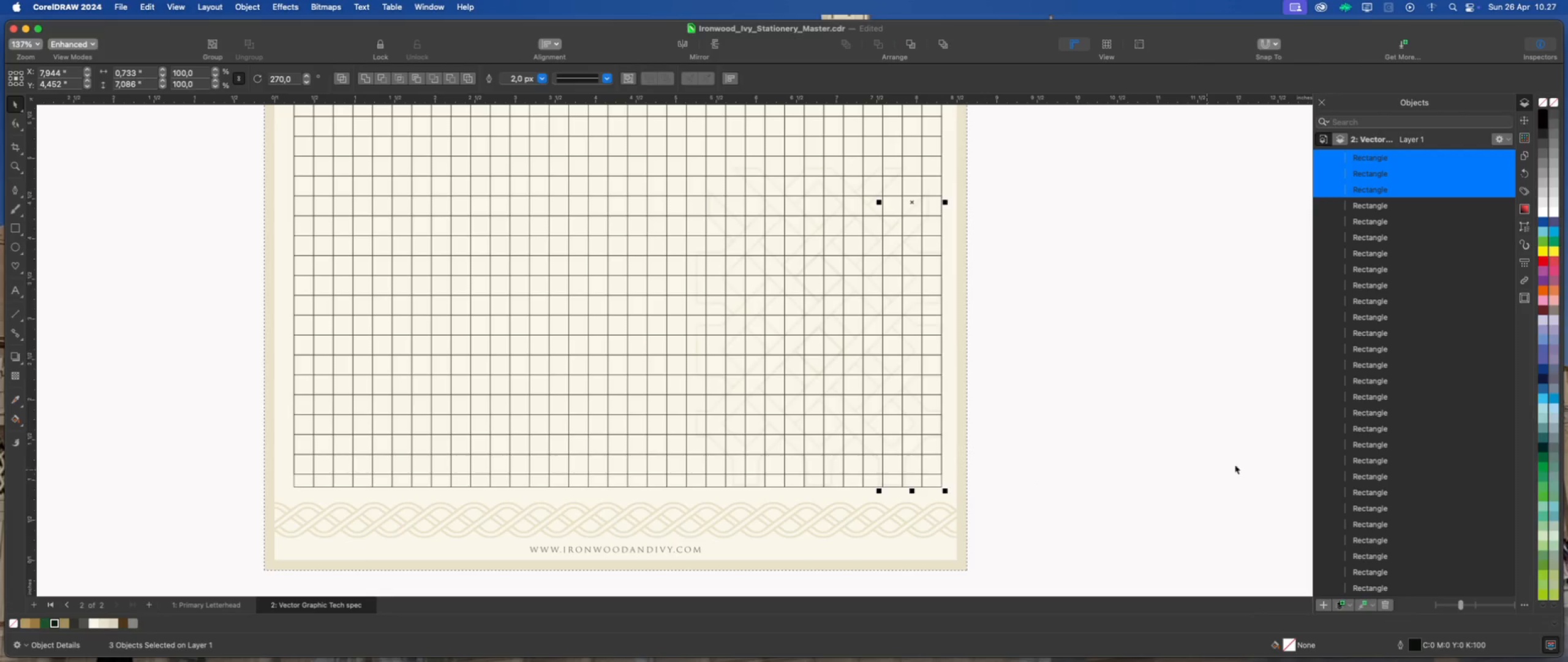 
scroll: coordinate [1357, 455], scroll_direction: down, amount: 15.0
 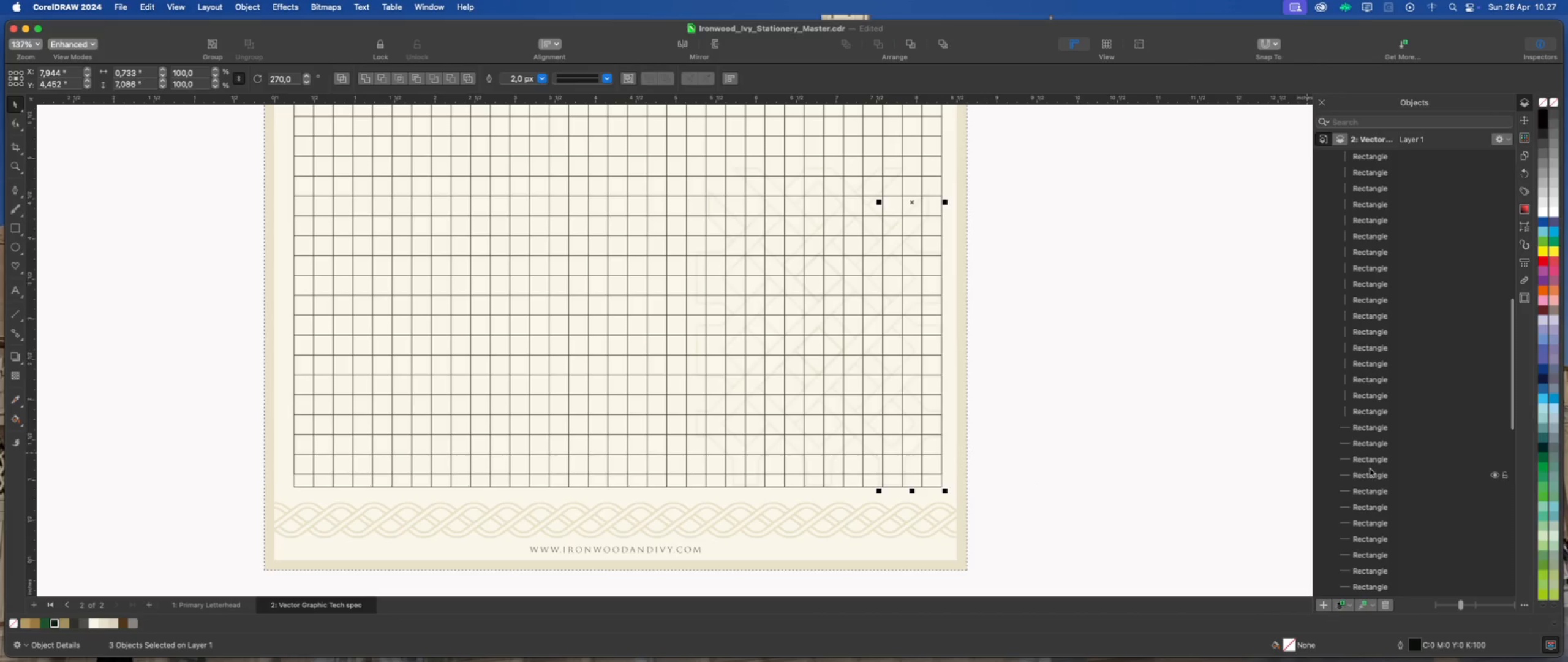 
hold_key(key=ShiftLeft, duration=1.5)
left_click([1371, 416])
 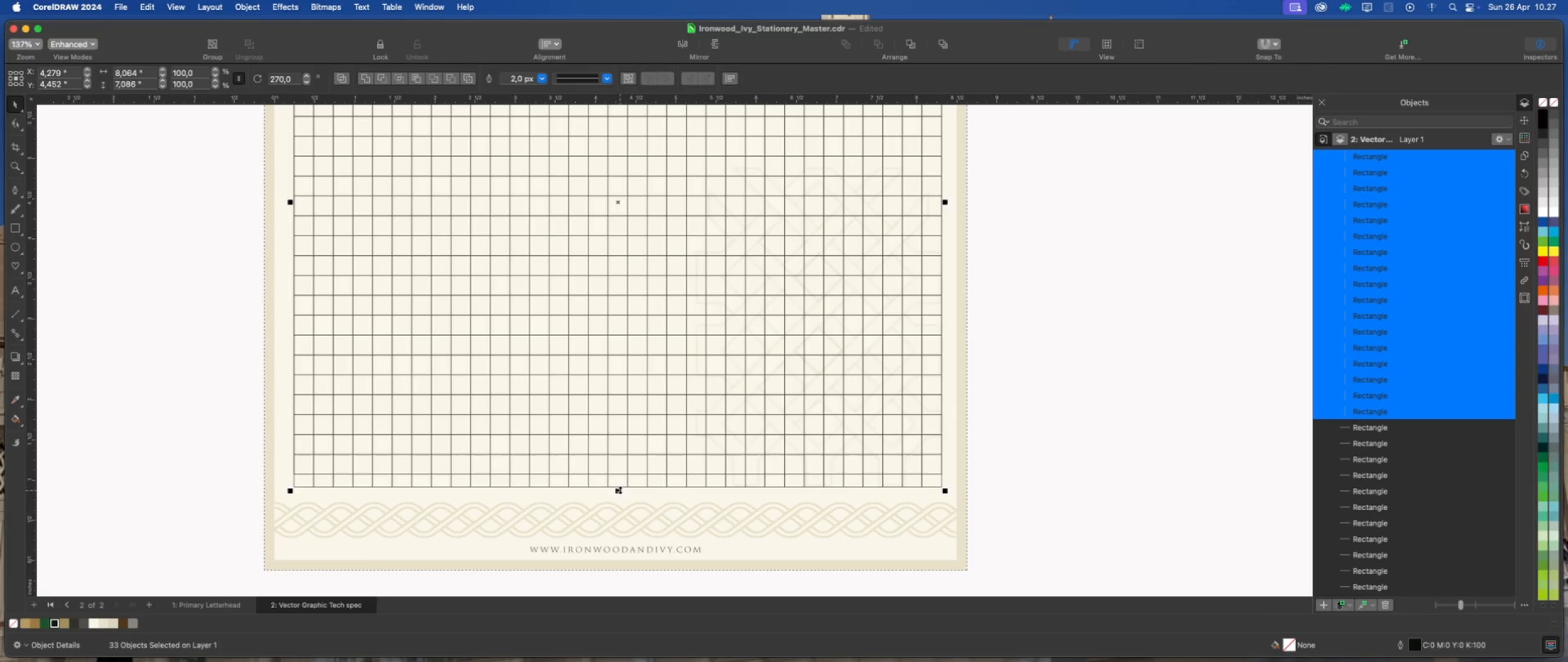 
left_click_drag(start_coordinate=[619, 489], to_coordinate=[621, 475])
 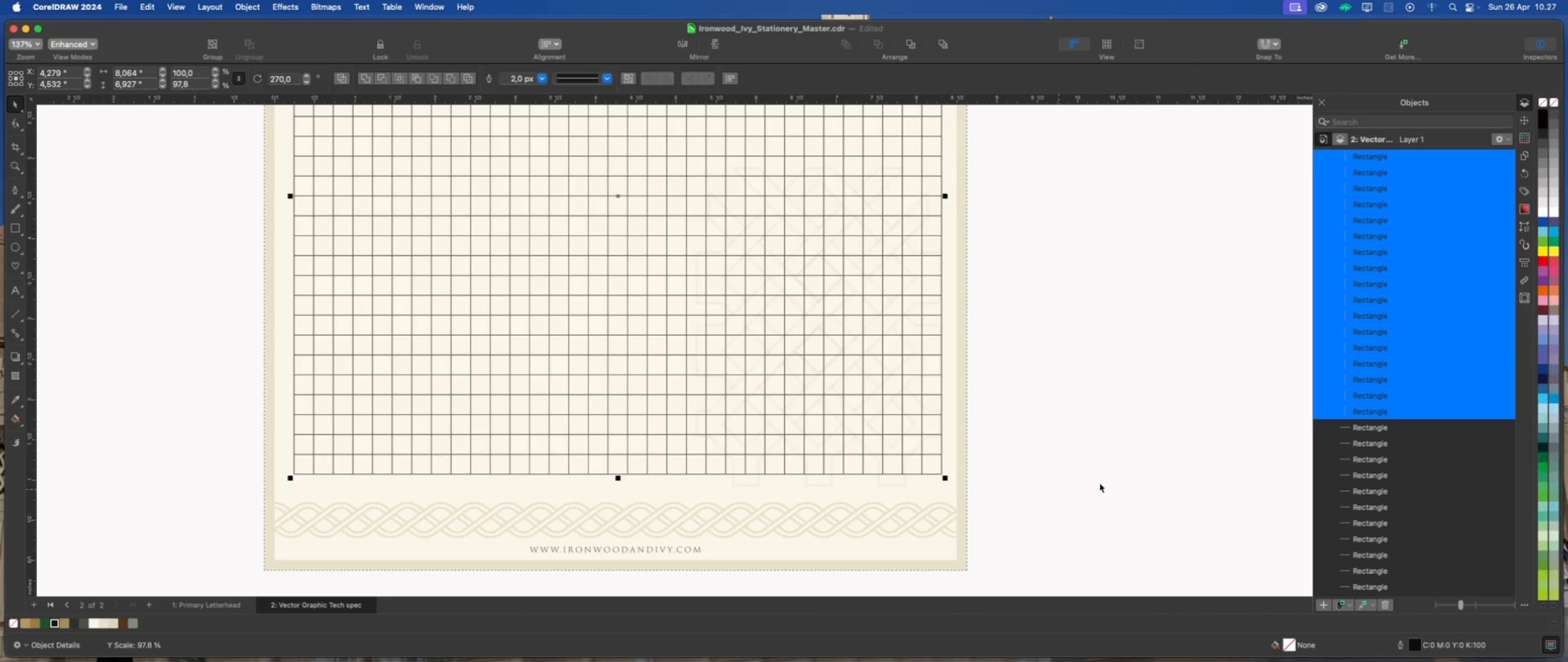 
left_click([1099, 482])
 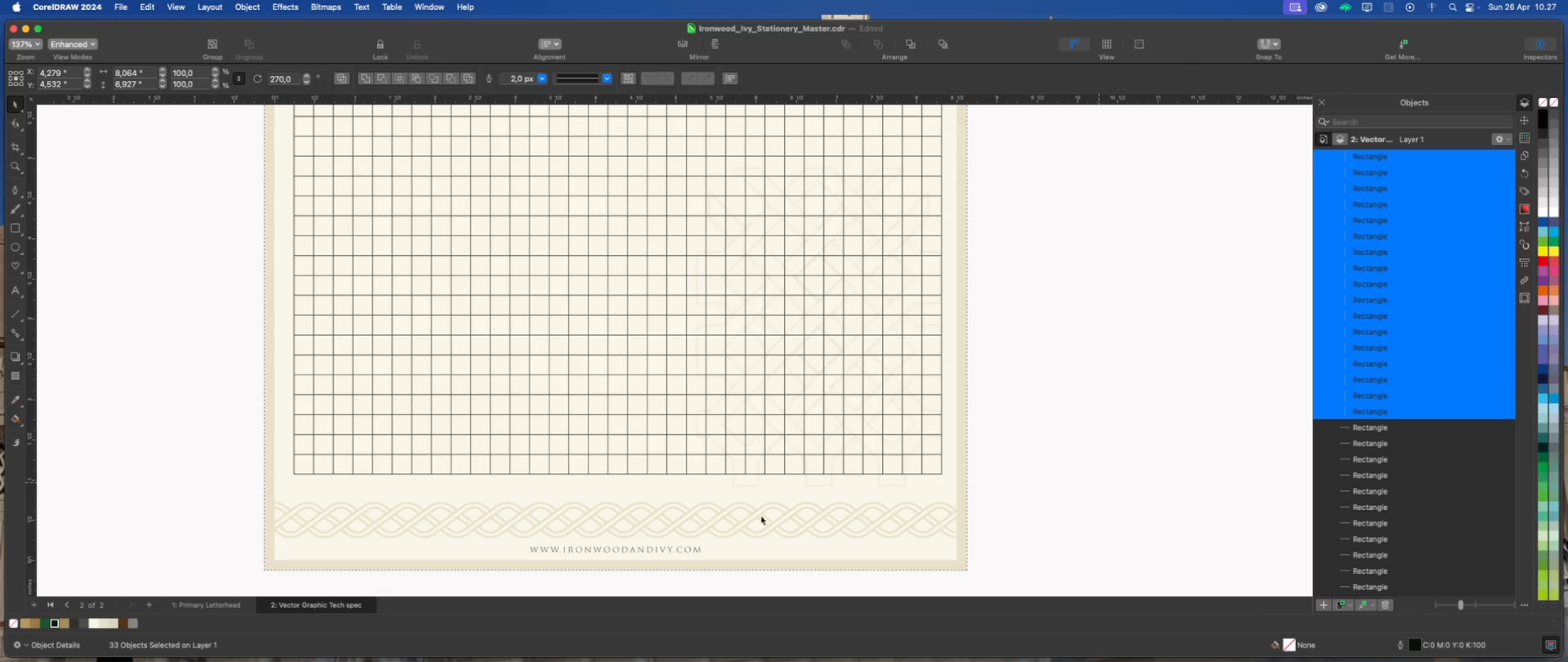 
scroll: coordinate [718, 519], scroll_direction: down, amount: 5.0
 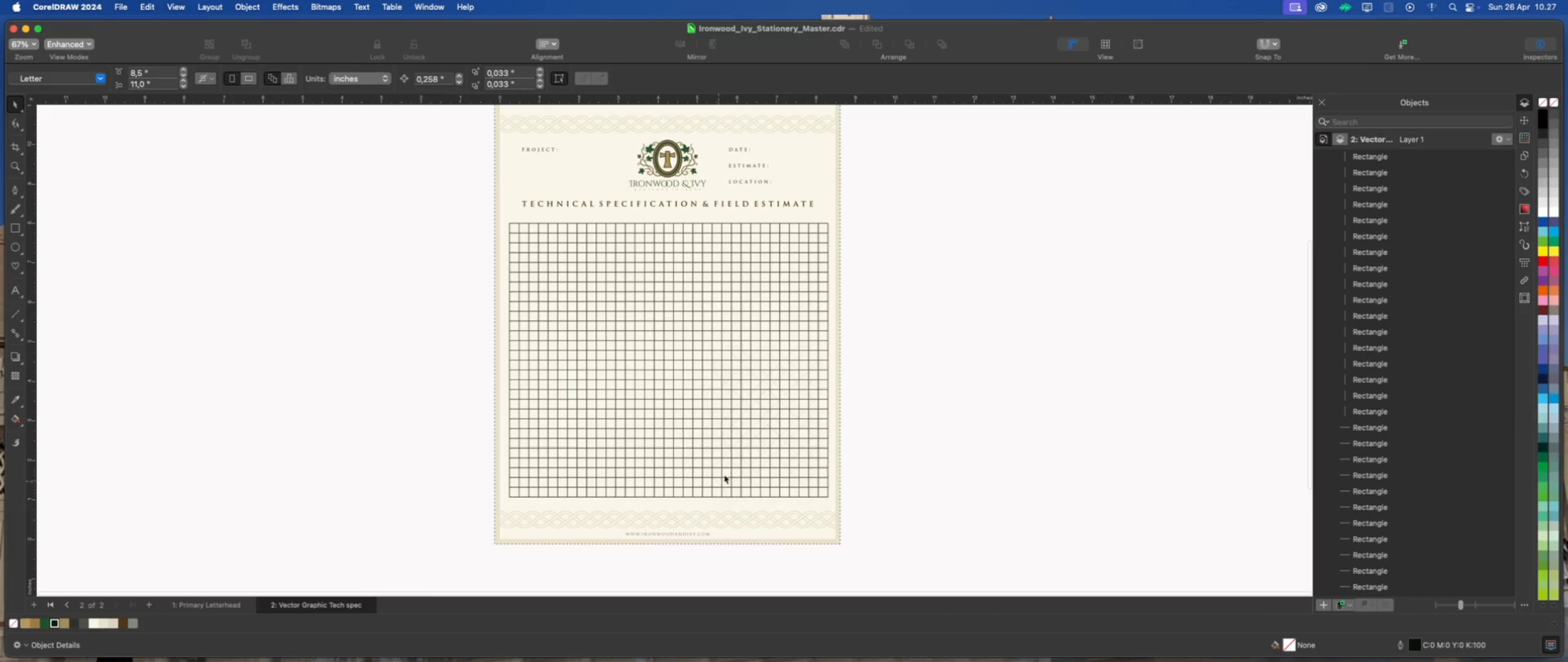 
left_click([922, 368])
 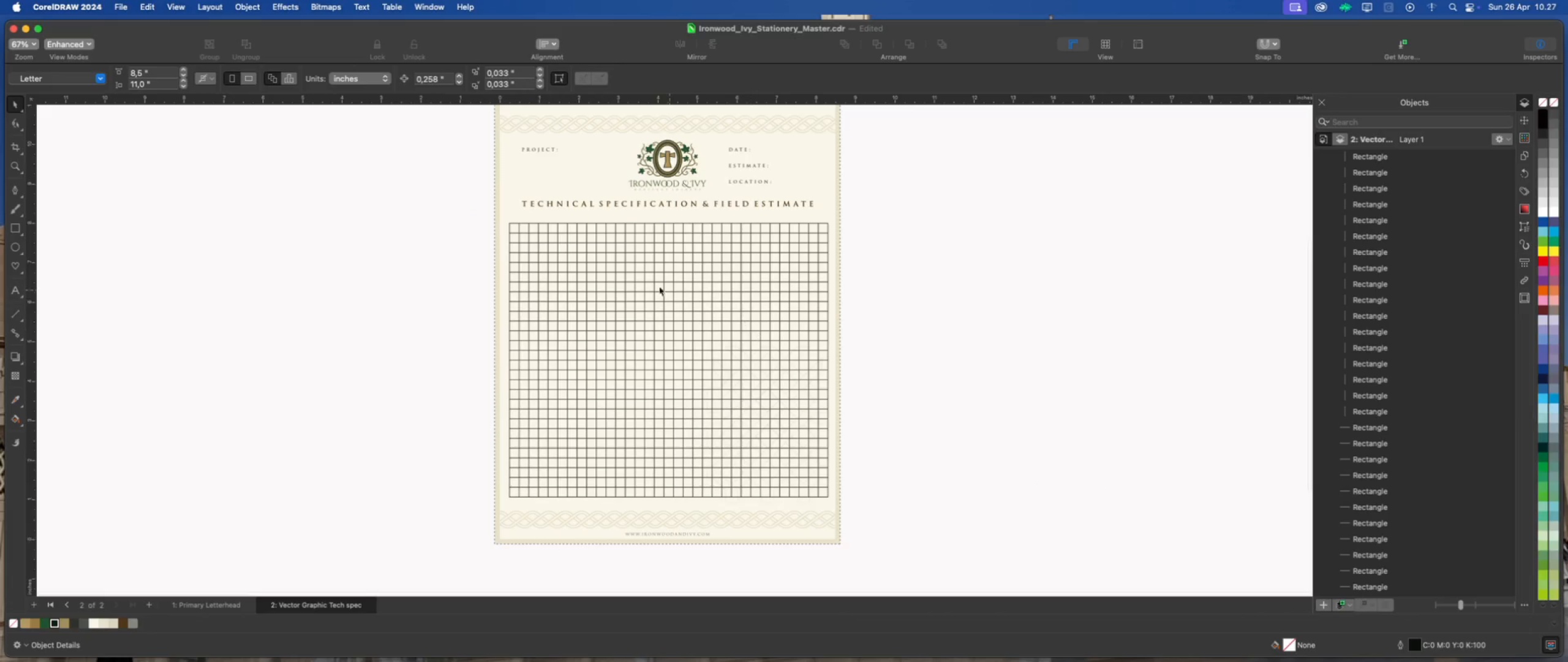 
scroll: coordinate [519, 245], scroll_direction: up, amount: 2.0
 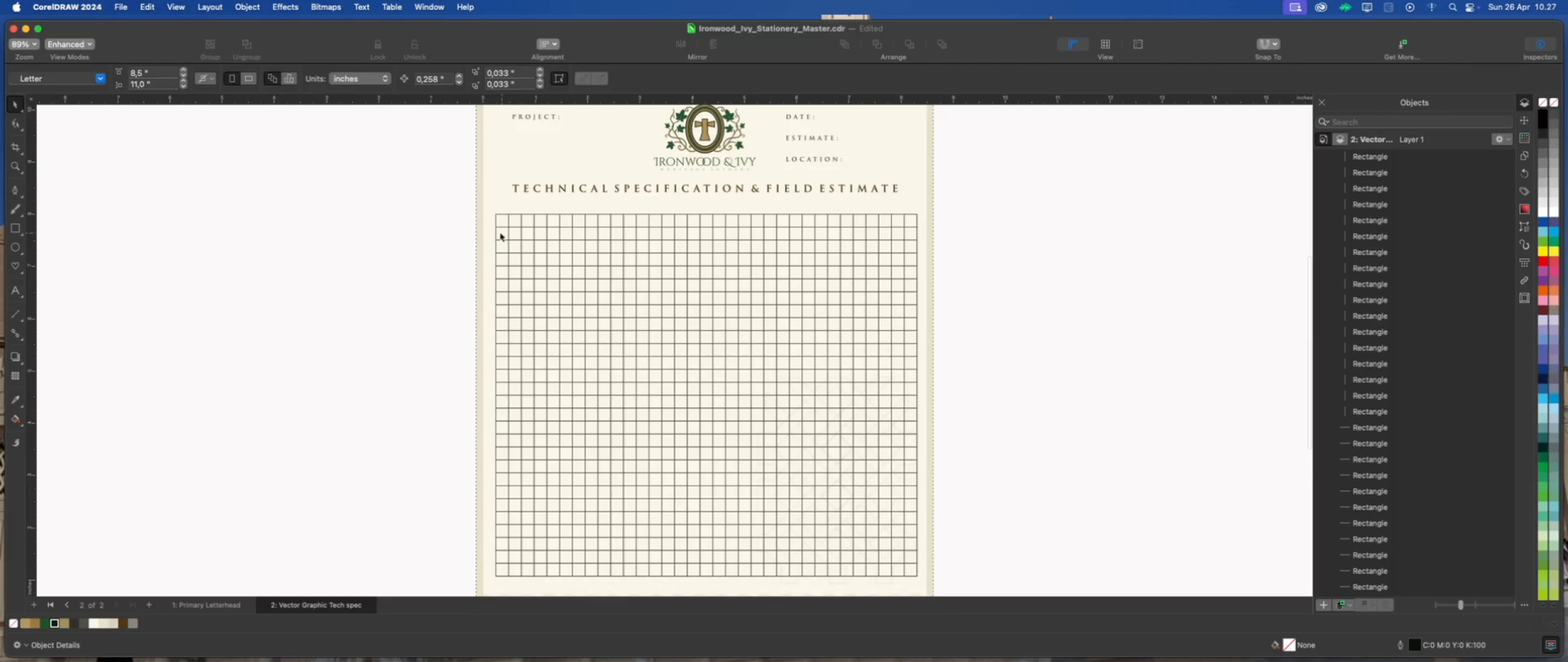 
scroll: coordinate [1335, 306], scroll_direction: down, amount: 3.0
 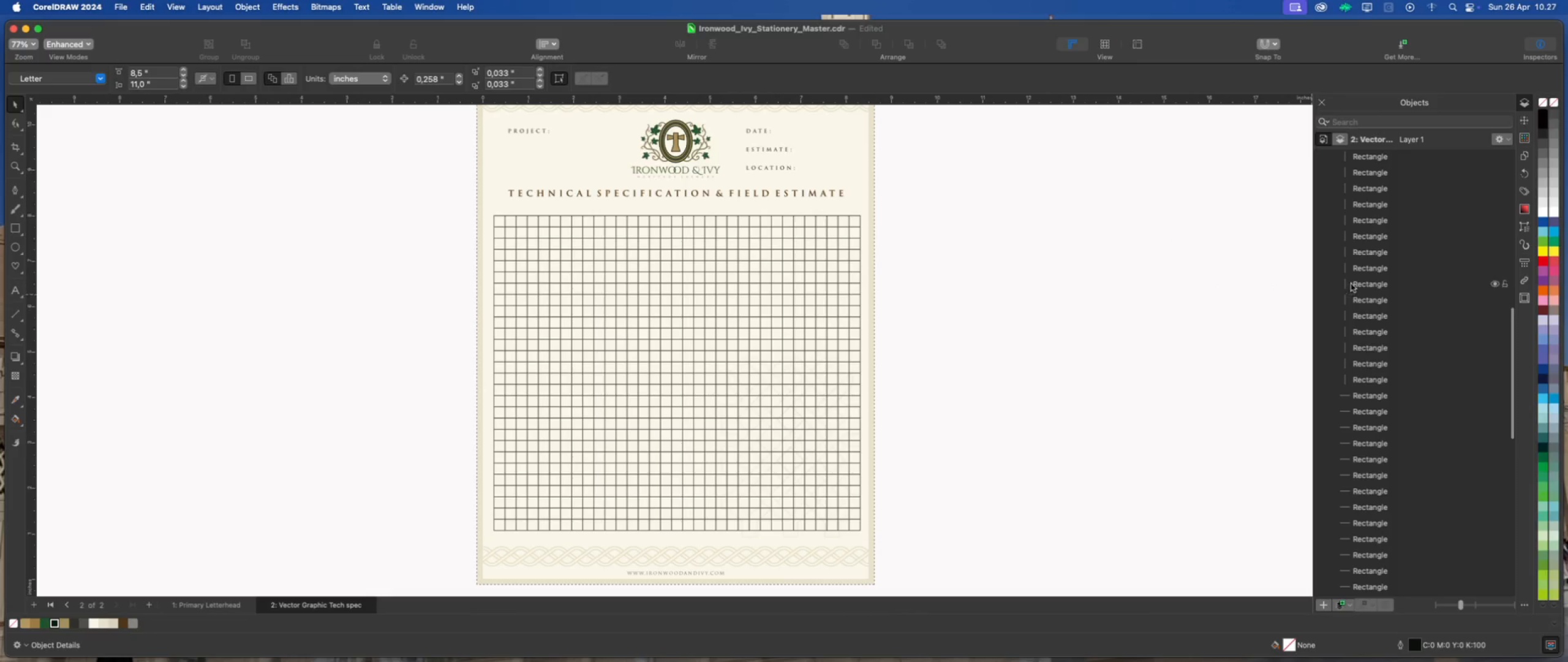 
scroll: coordinate [1348, 257], scroll_direction: up, amount: 22.0
 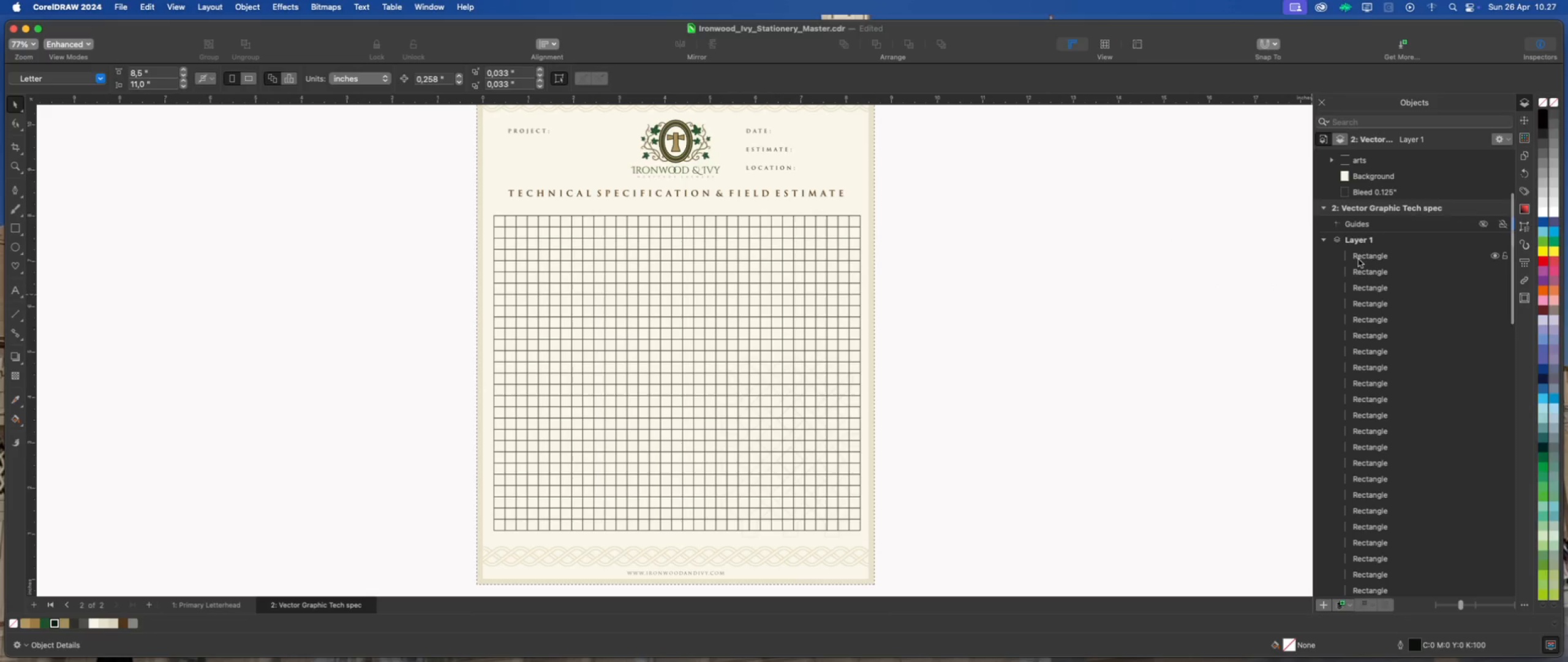 
left_click([1359, 259])
 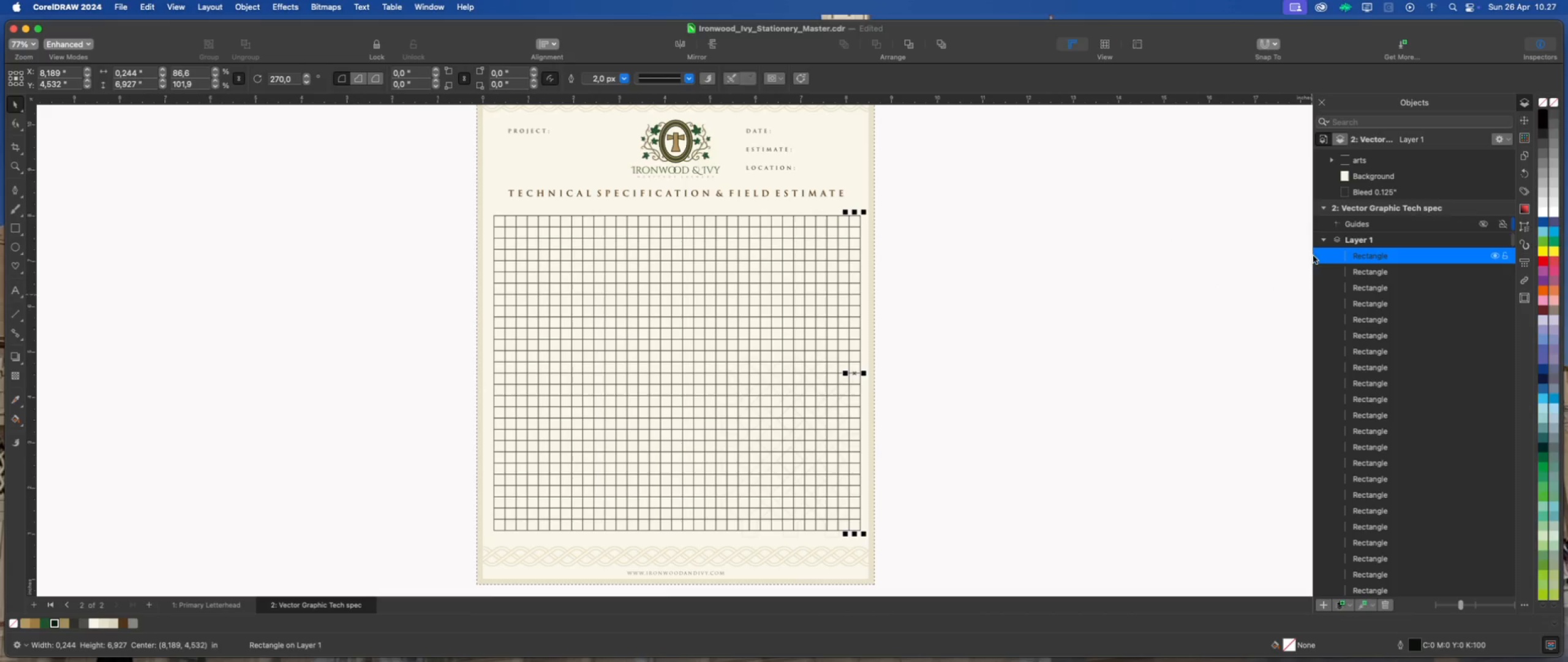 
scroll: coordinate [1229, 257], scroll_direction: down, amount: 2.0
 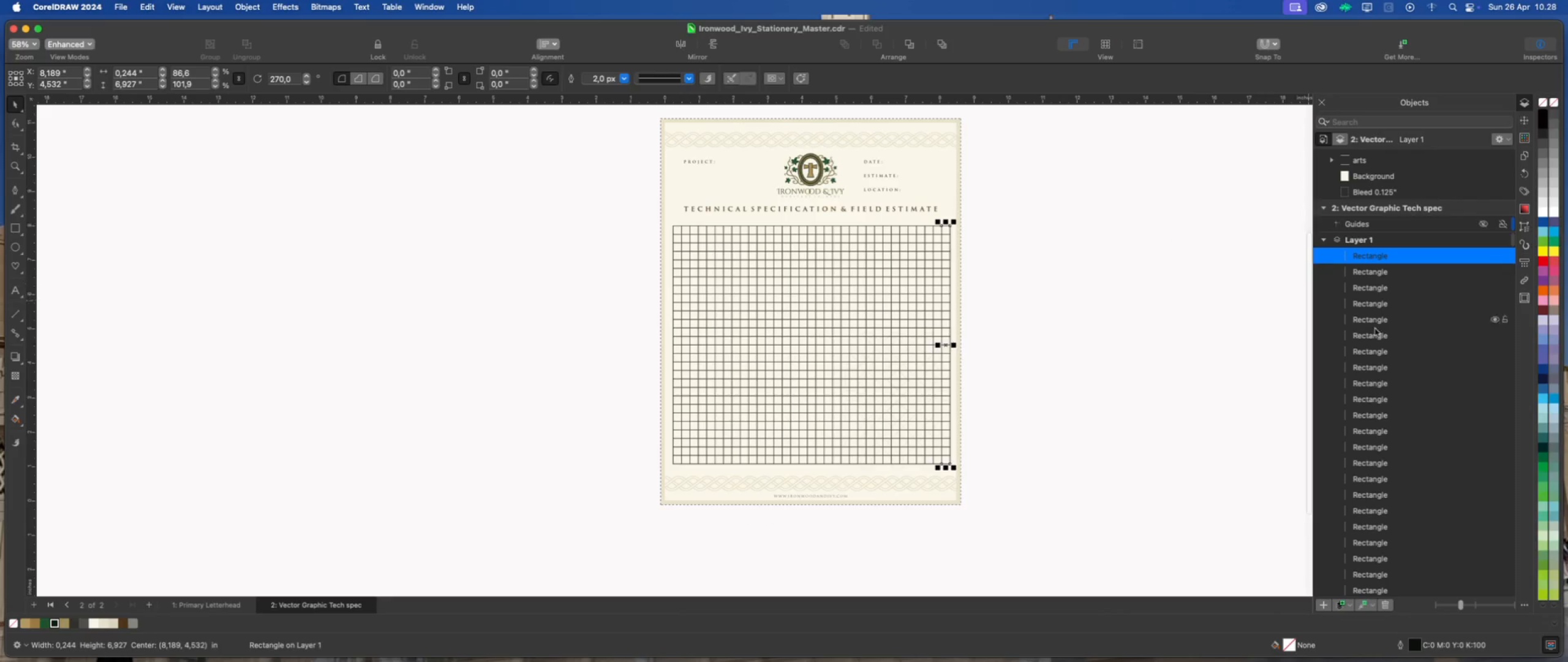 
scroll: coordinate [1385, 332], scroll_direction: up, amount: 1.0
 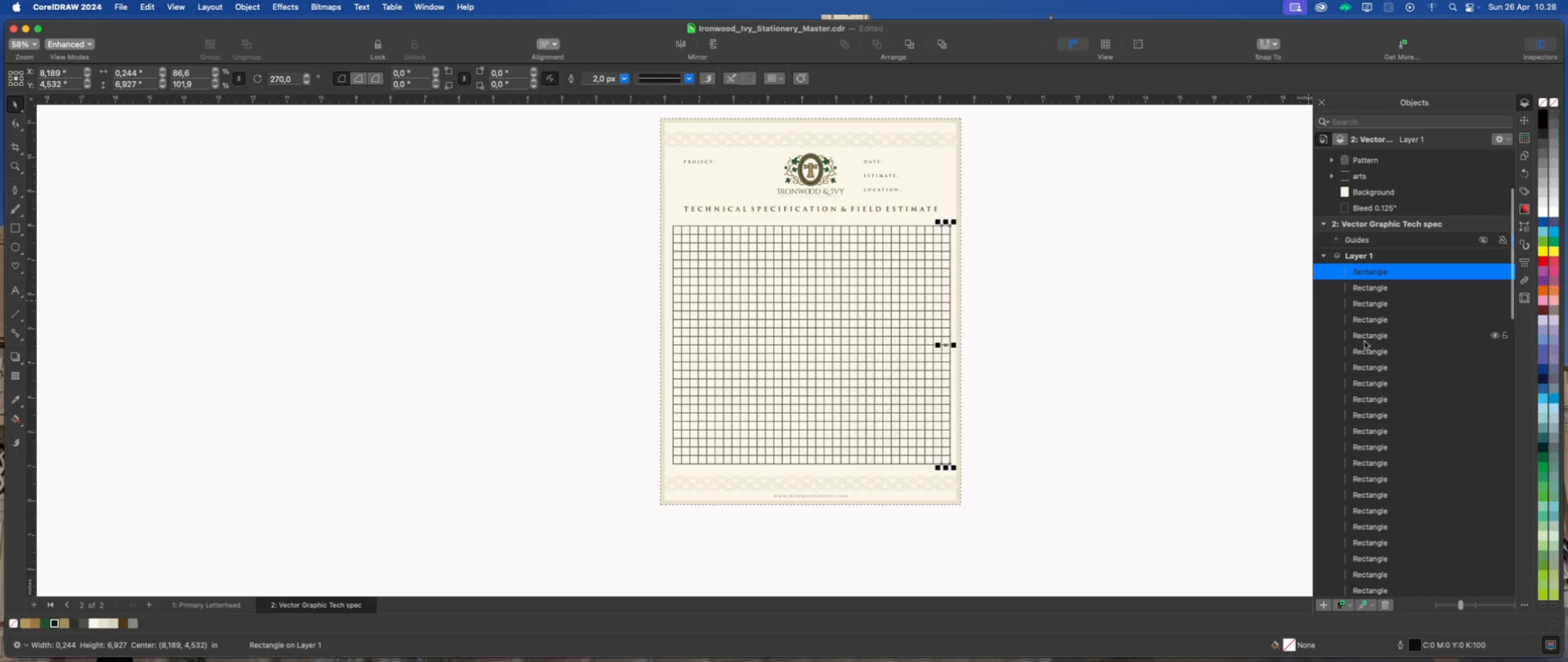 
left_click([1121, 363])
 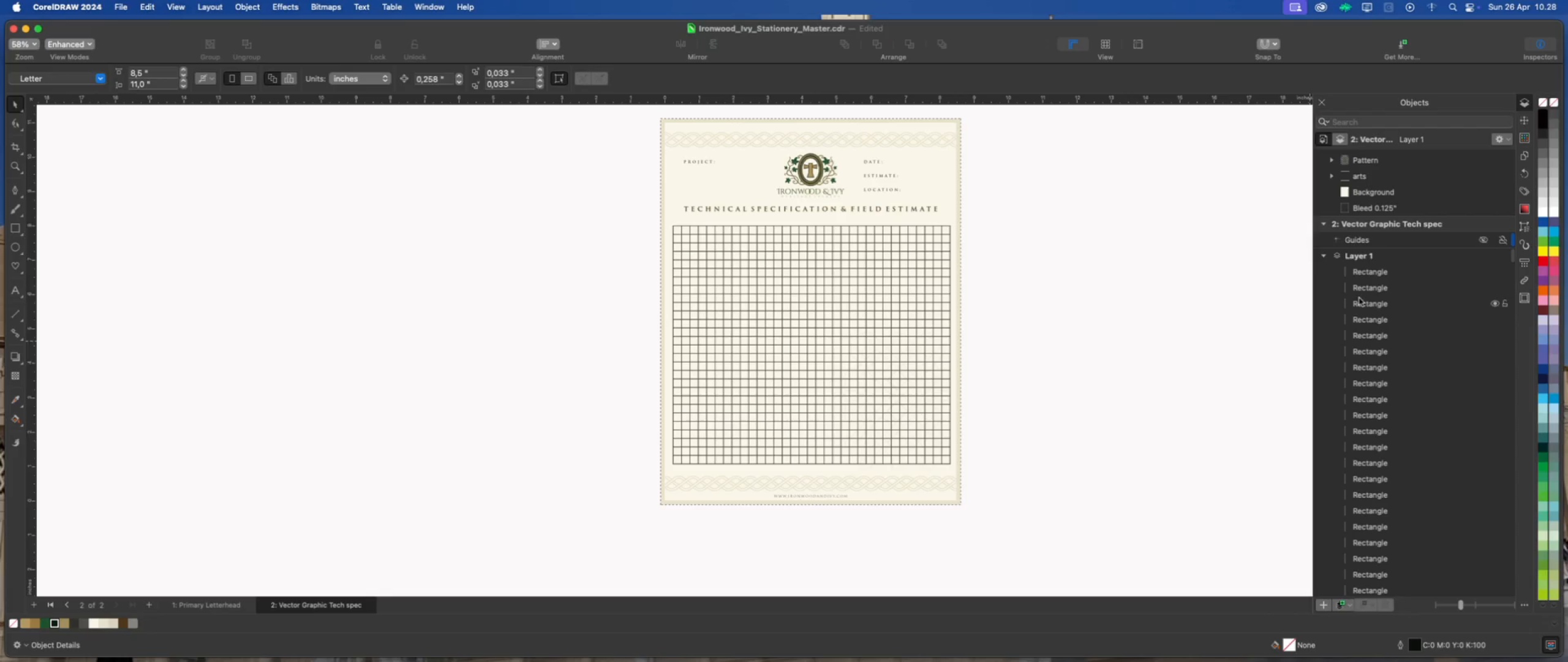 
scroll: coordinate [1359, 308], scroll_direction: down, amount: 33.0
 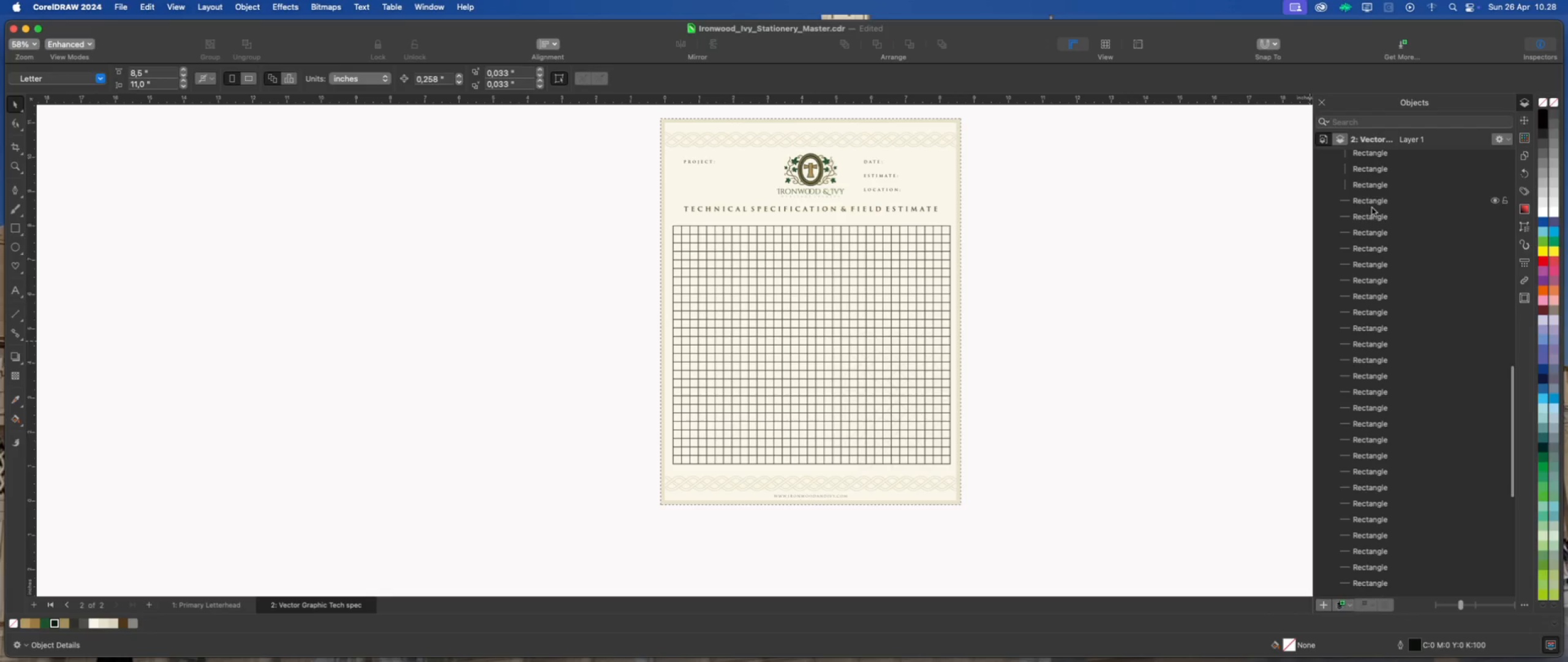 
left_click([1374, 203])
 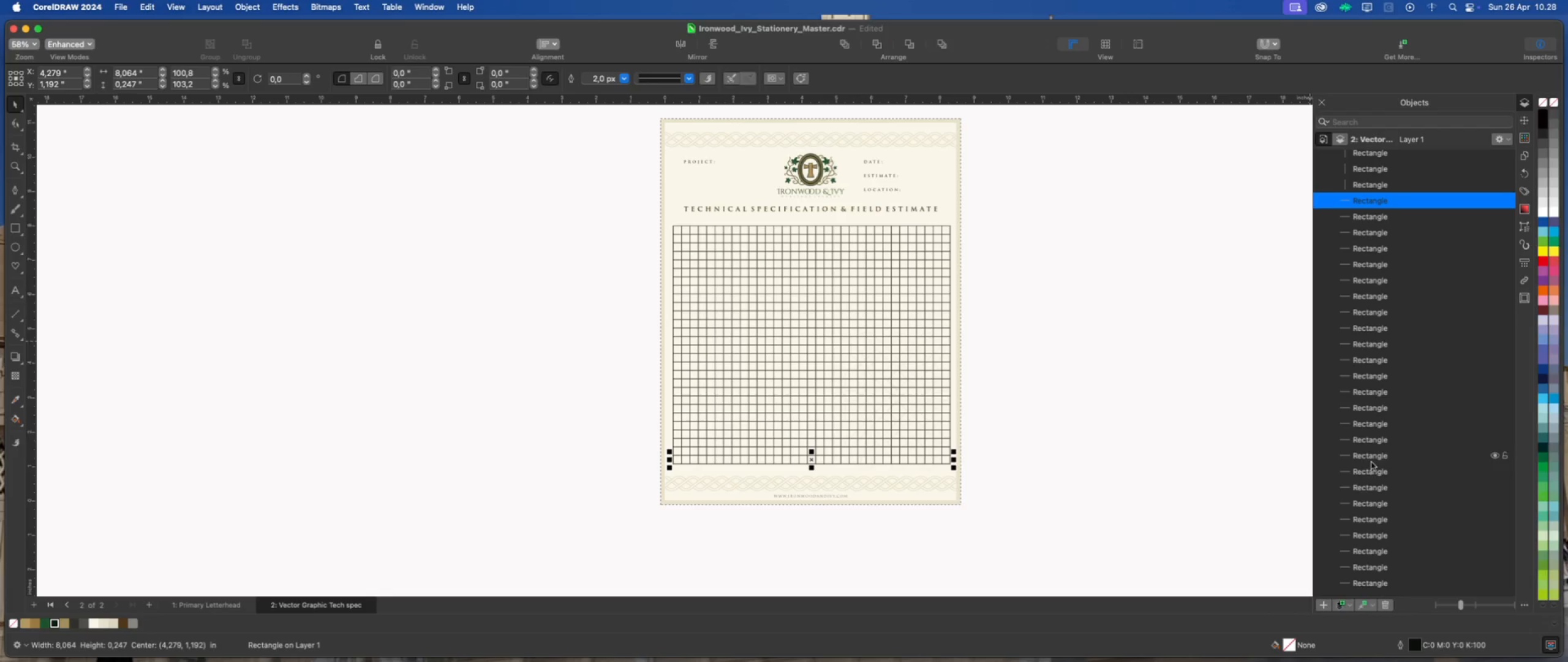 
scroll: coordinate [1365, 492], scroll_direction: down, amount: 10.0
 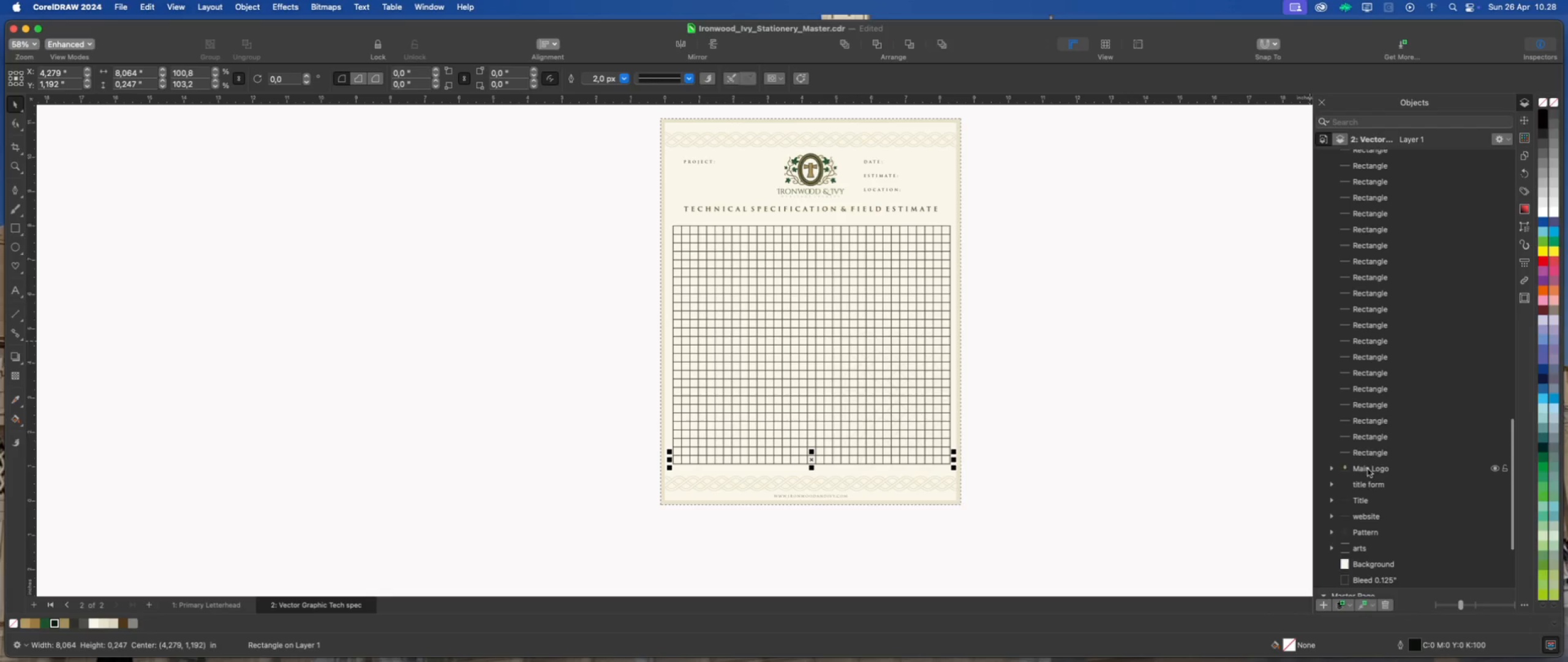 
hold_key(key=ShiftLeft, duration=0.83)
 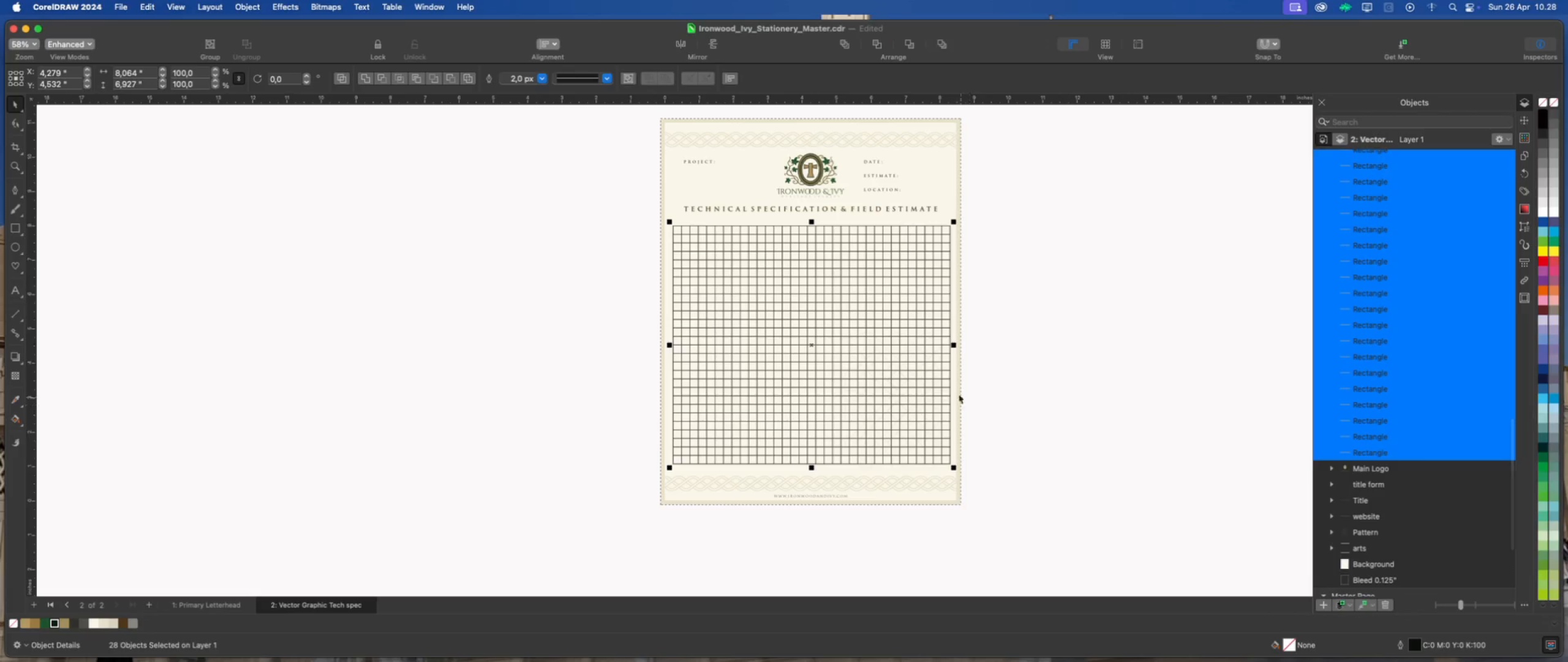 
scroll: coordinate [941, 348], scroll_direction: up, amount: 4.0
 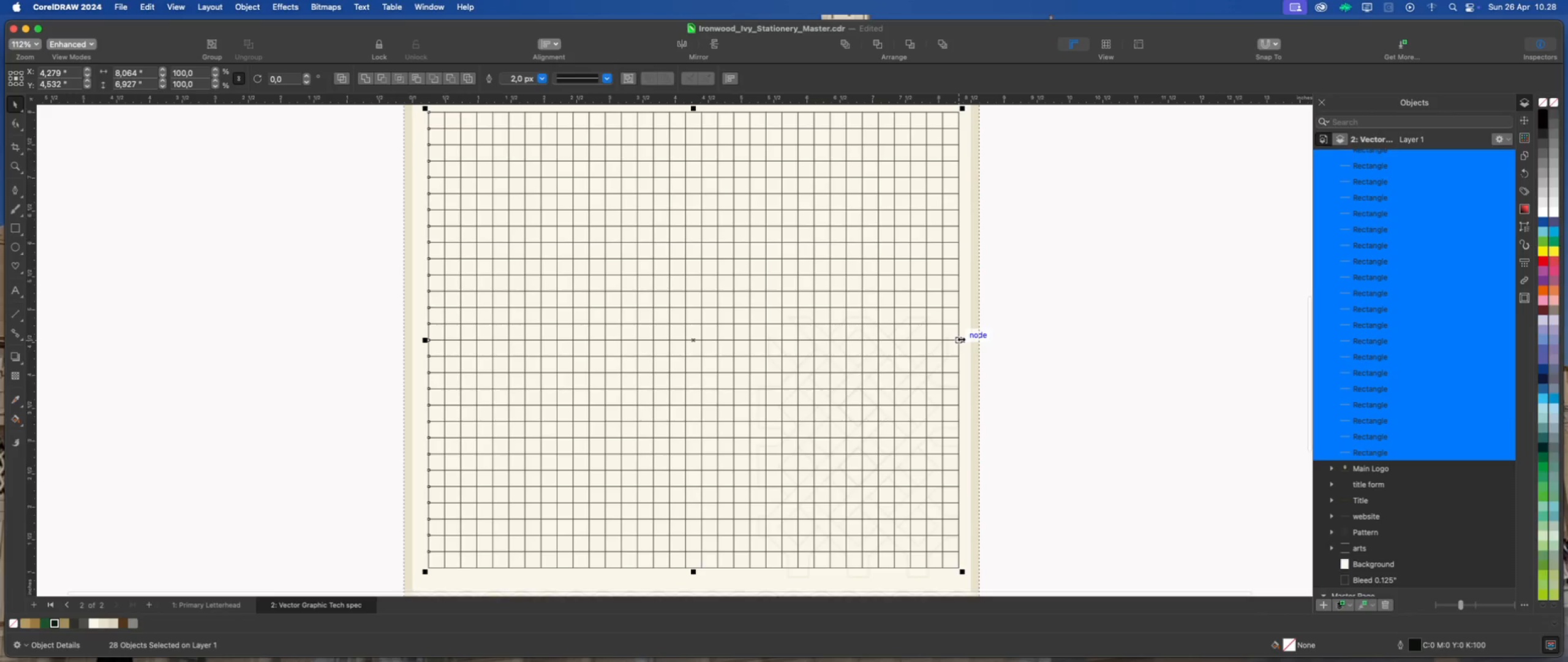 
left_click_drag(start_coordinate=[961, 339], to_coordinate=[946, 338])
 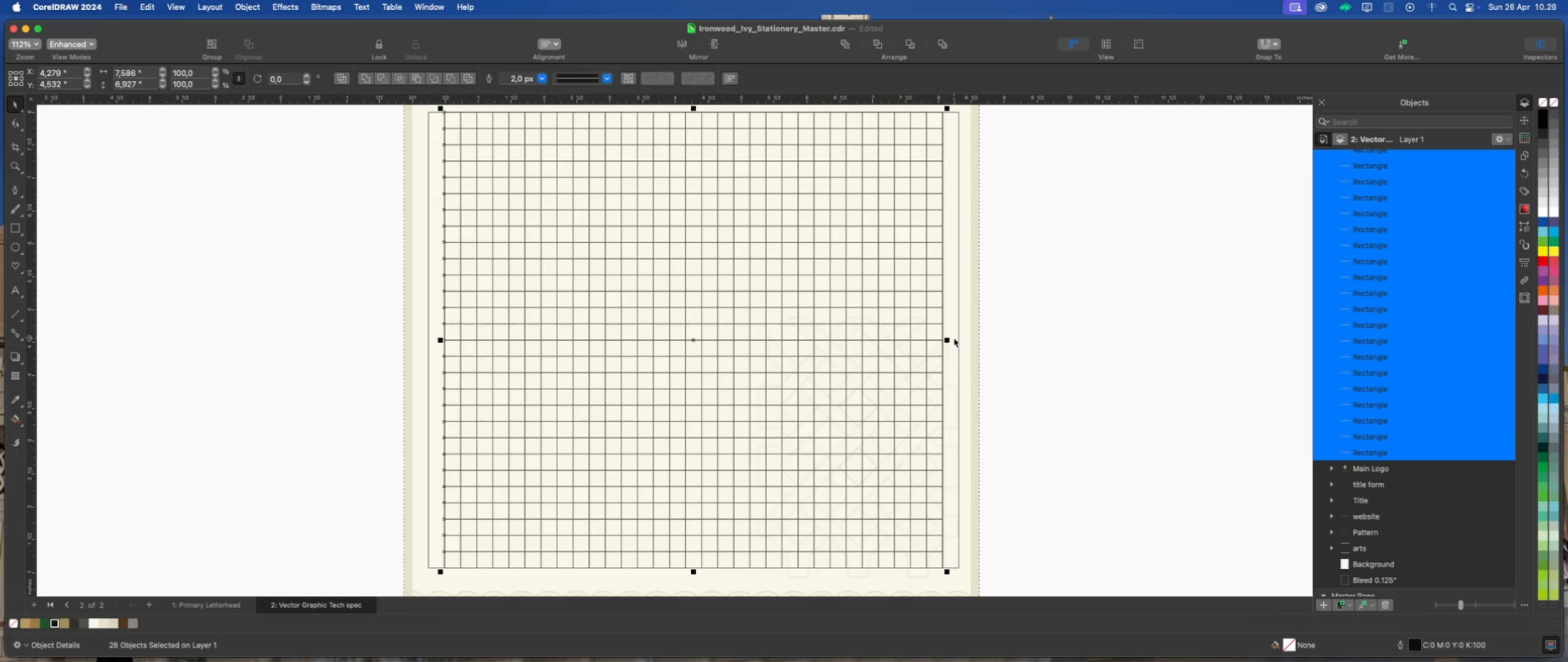 
hold_key(key=ShiftLeft, duration=2.38)
 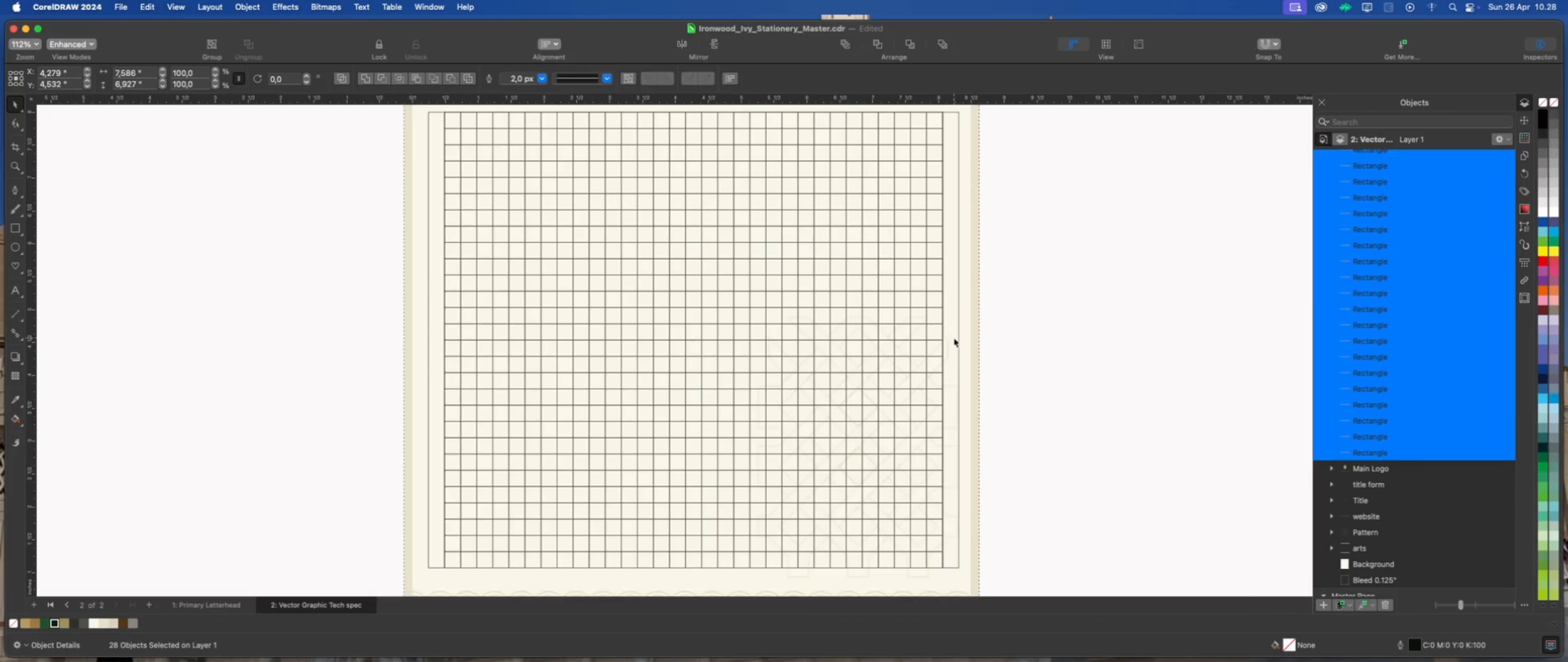 
left_click([954, 338])
 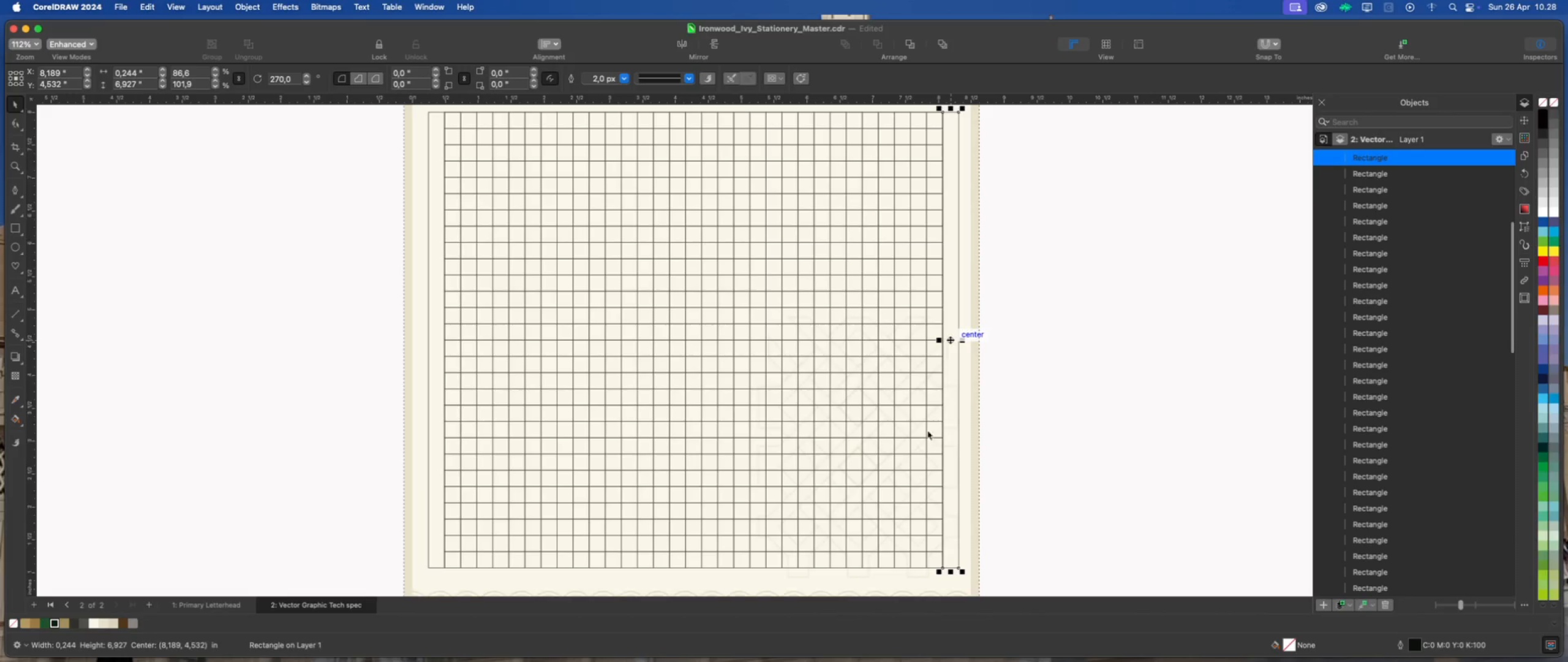 
scroll: coordinate [907, 444], scroll_direction: down, amount: 2.0
 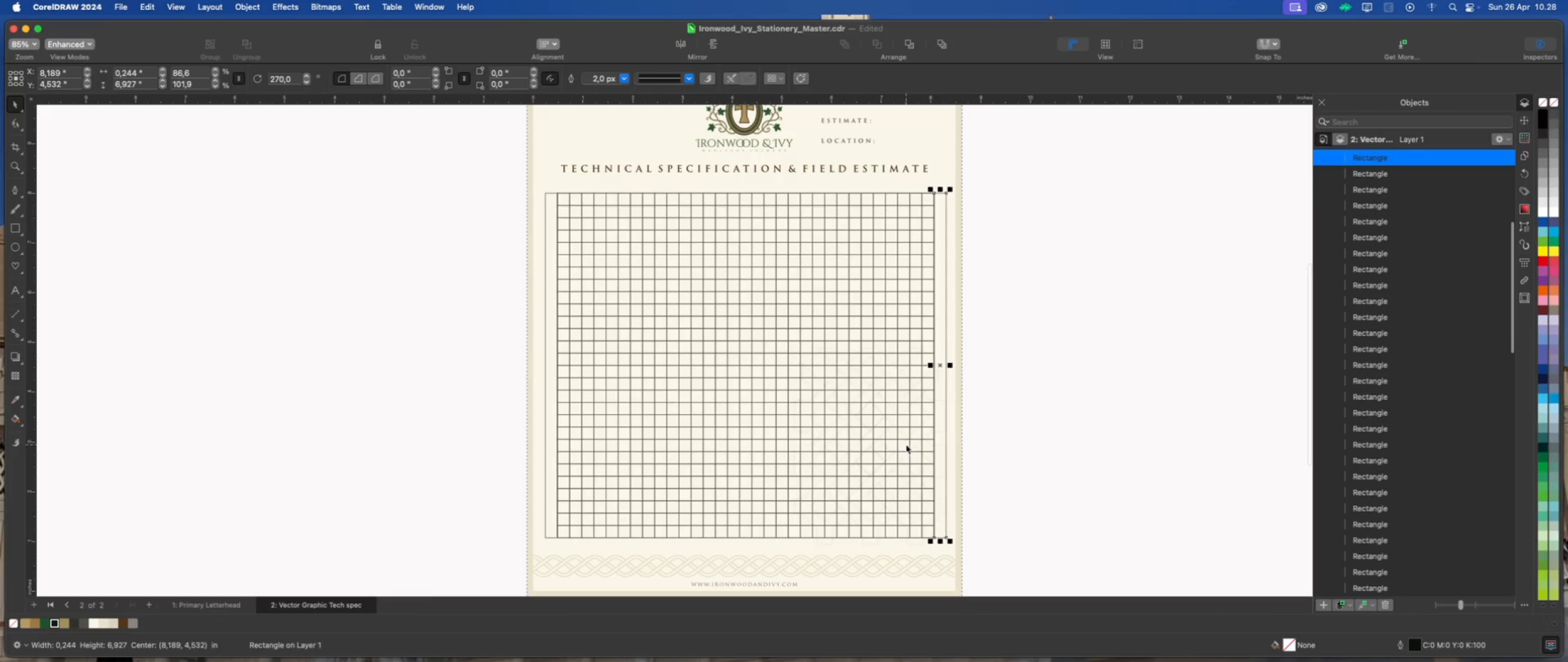 
key(Delete)
 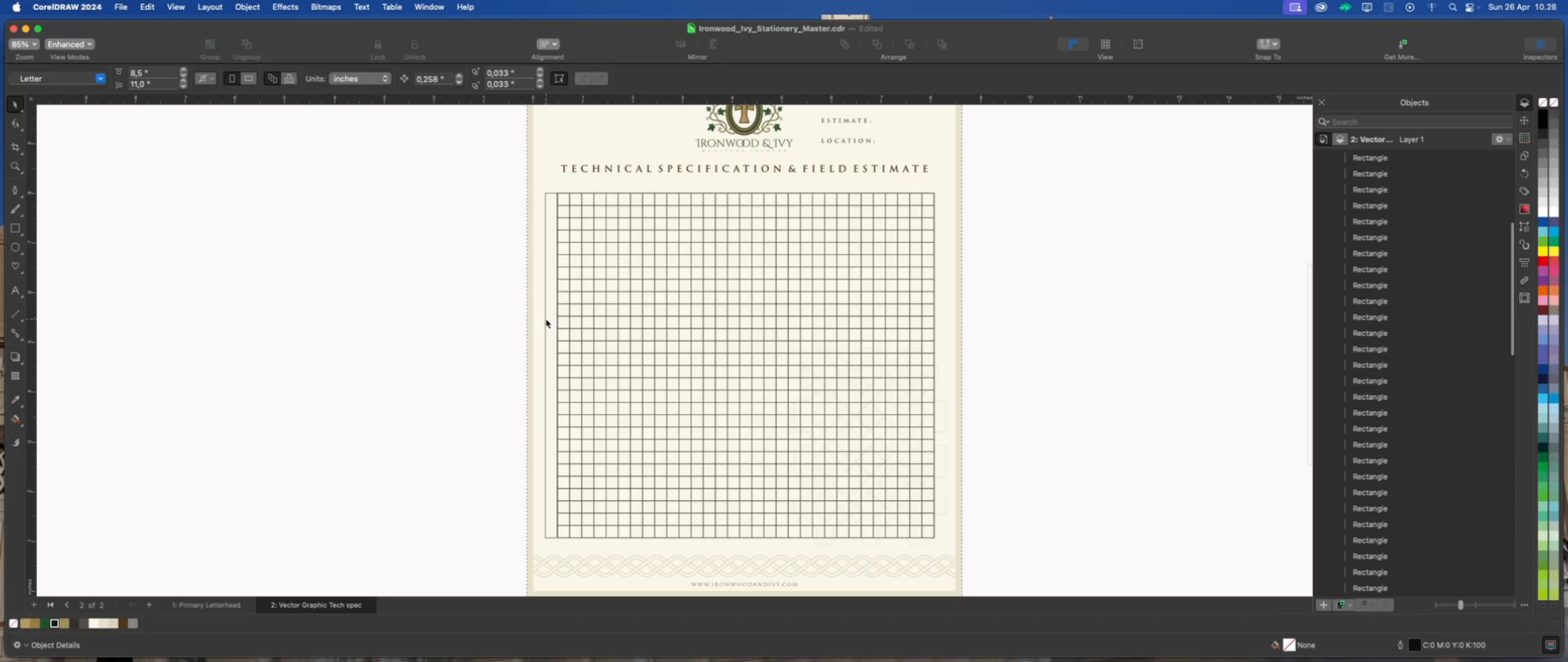 
left_click([546, 319])
 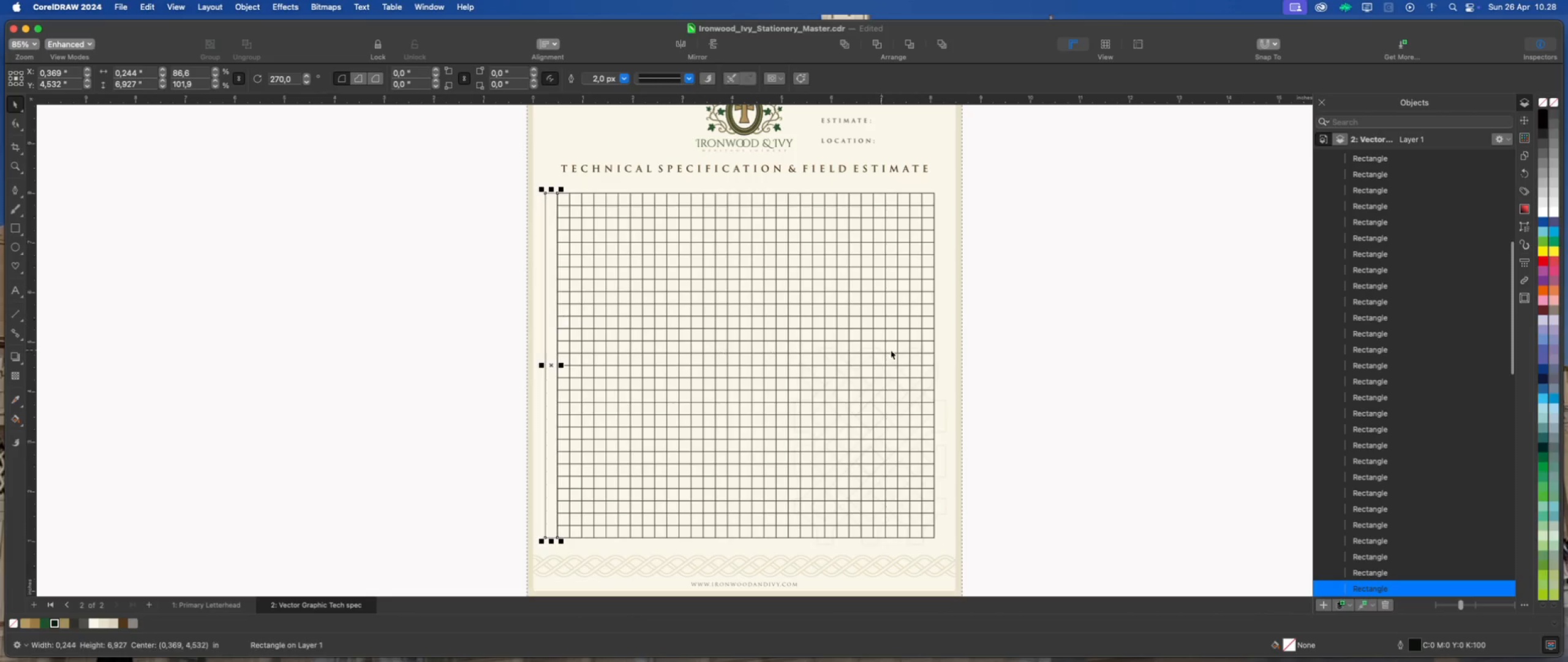 
key(Delete)
 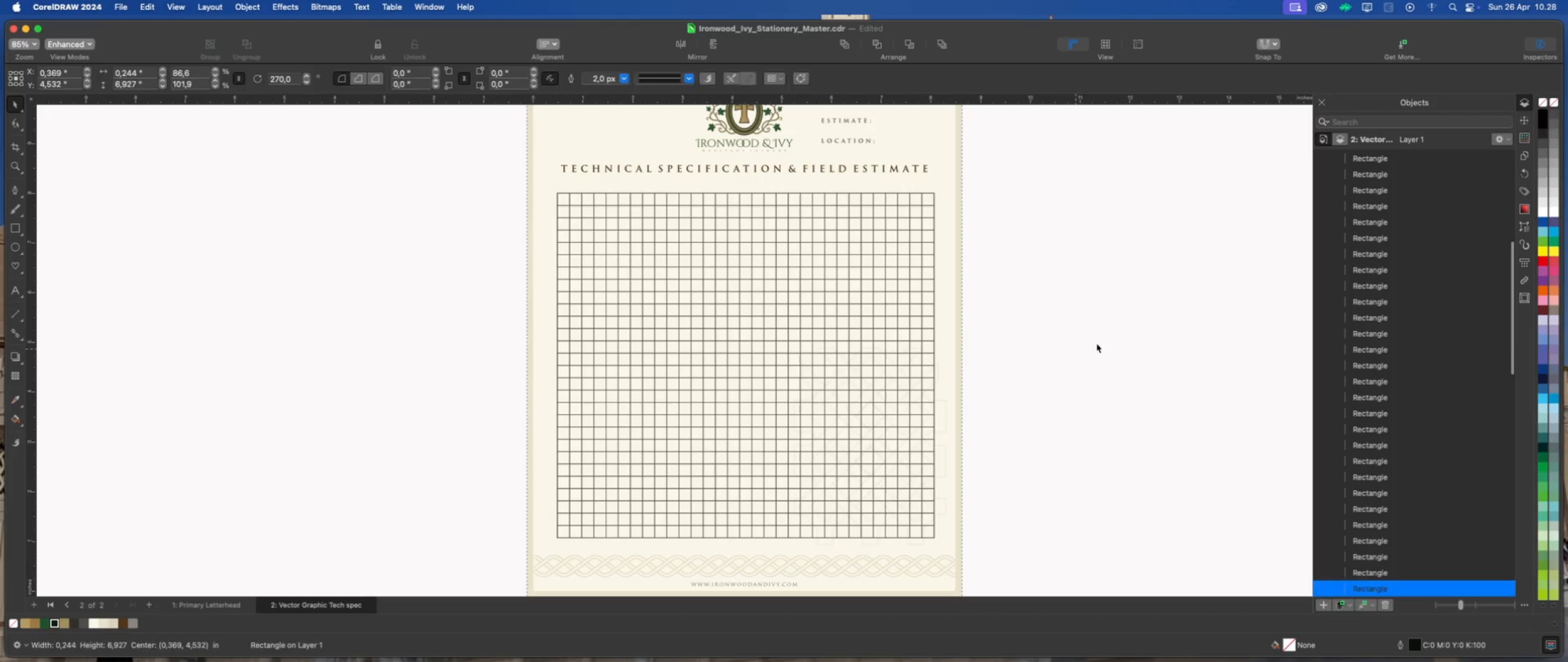 
left_click([1096, 343])
 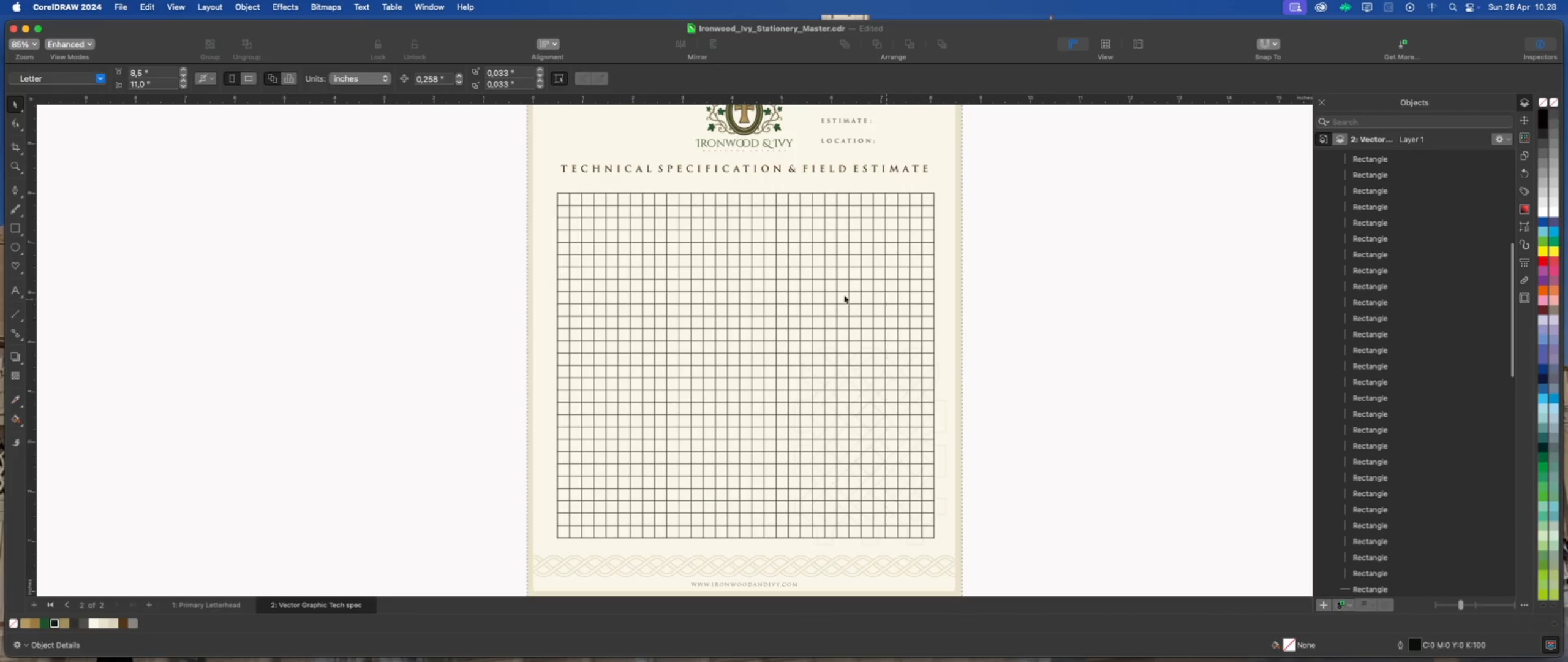 
scroll: coordinate [762, 292], scroll_direction: down, amount: 2.0
 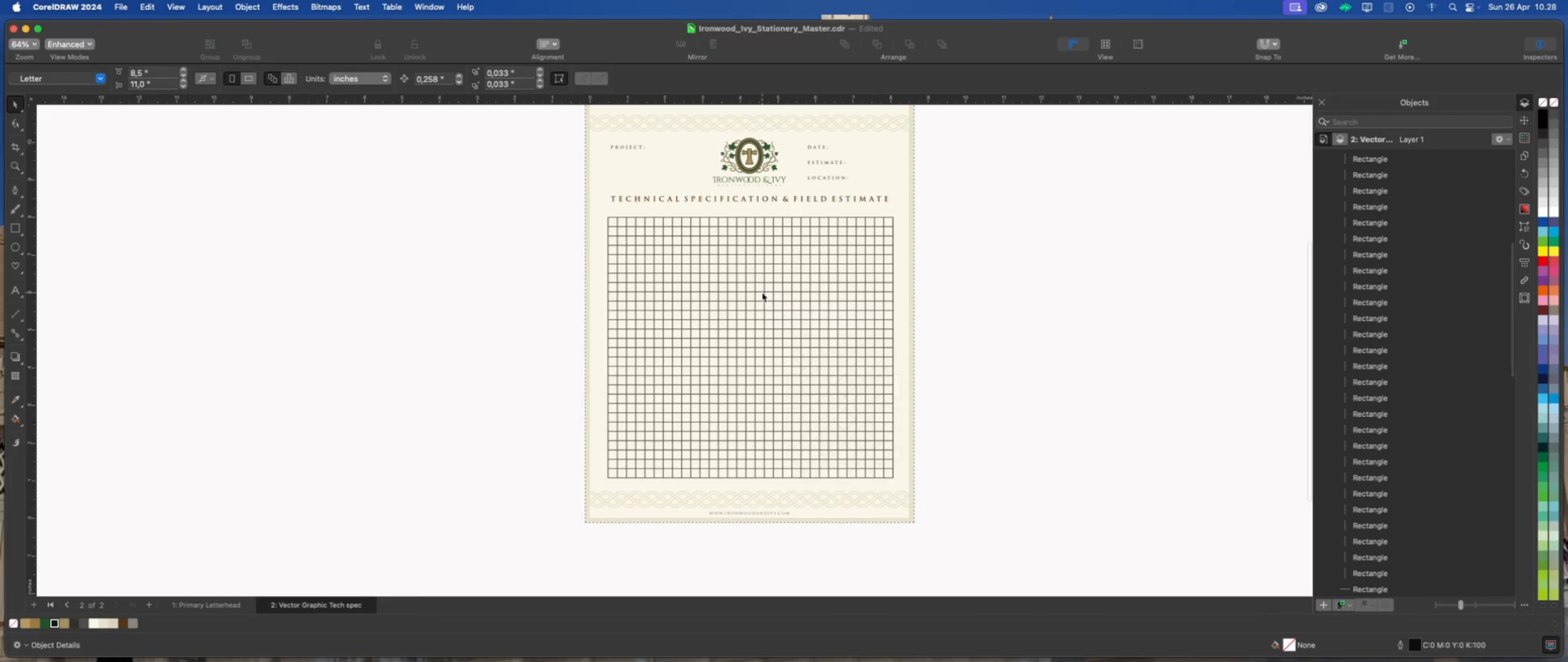 
left_click([997, 288])
 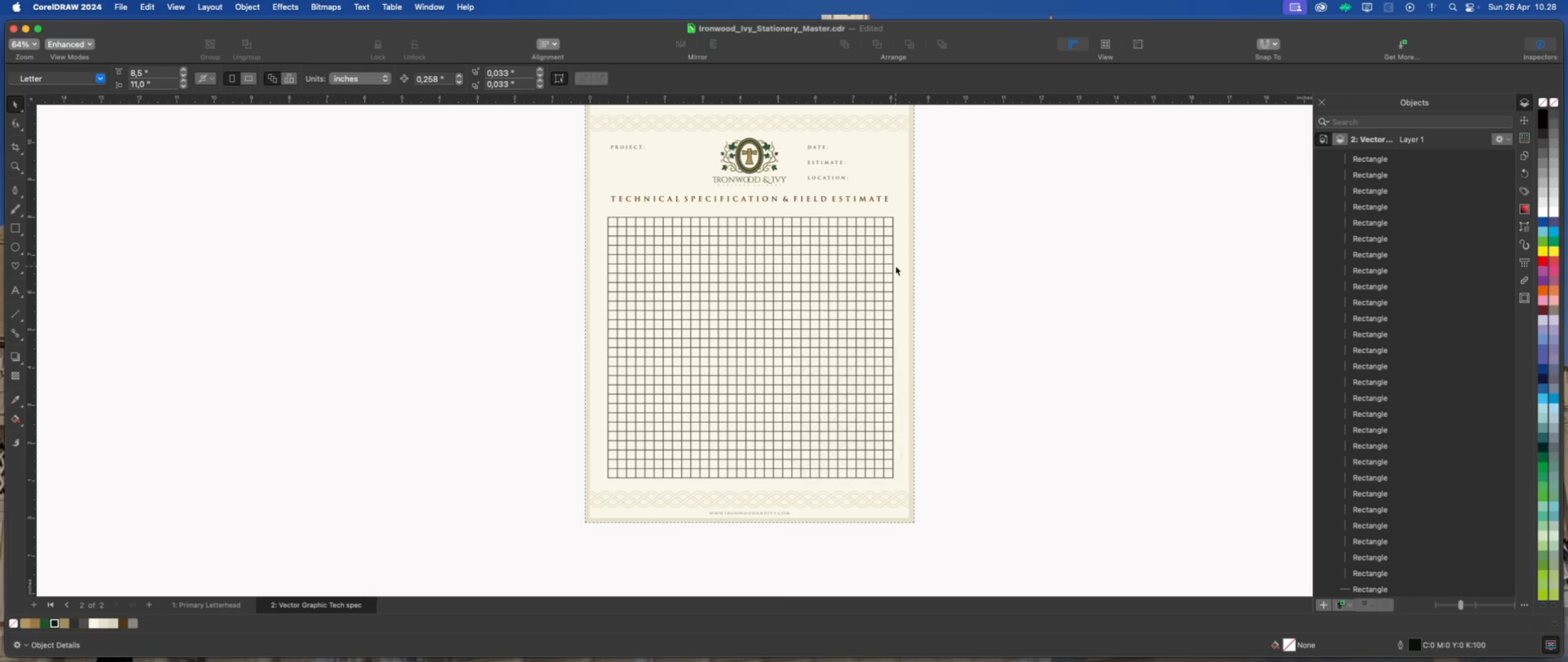 
scroll: coordinate [895, 266], scroll_direction: up, amount: 1.0
 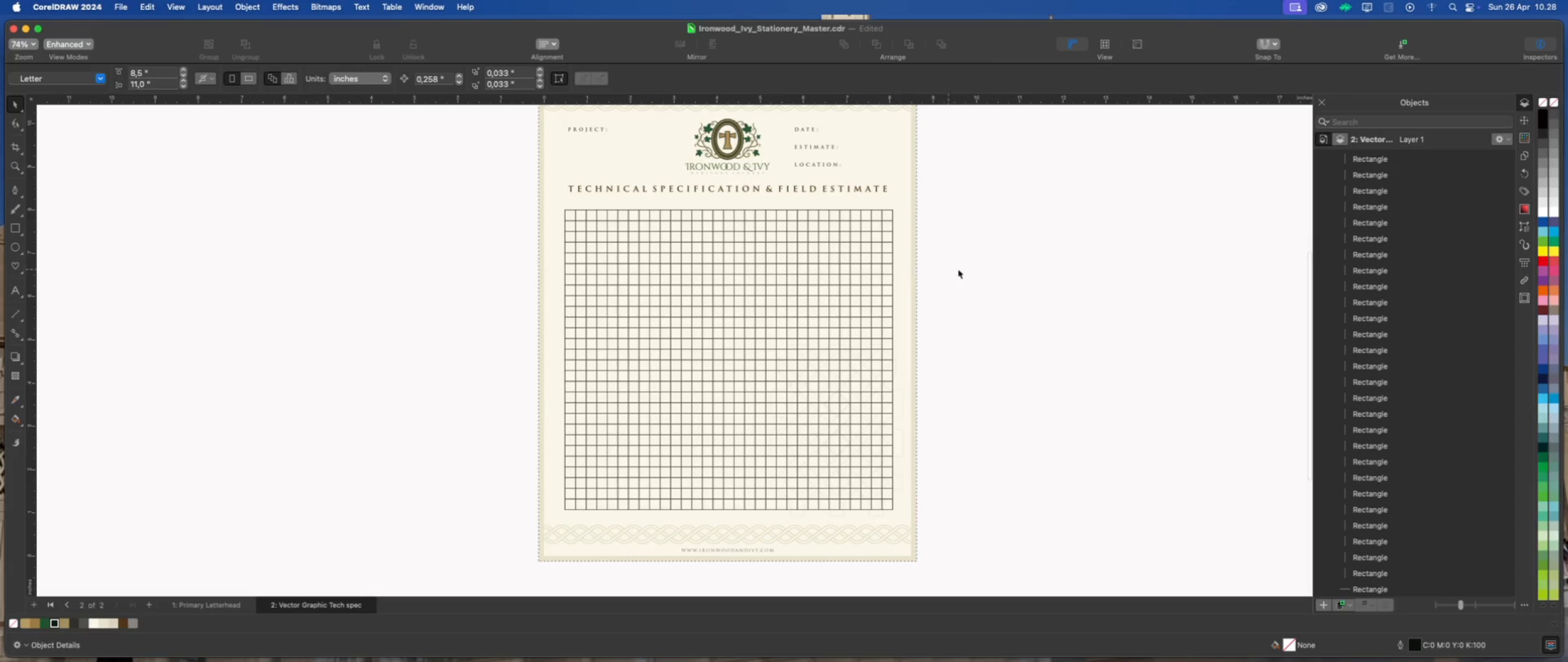 
left_click([980, 269])
 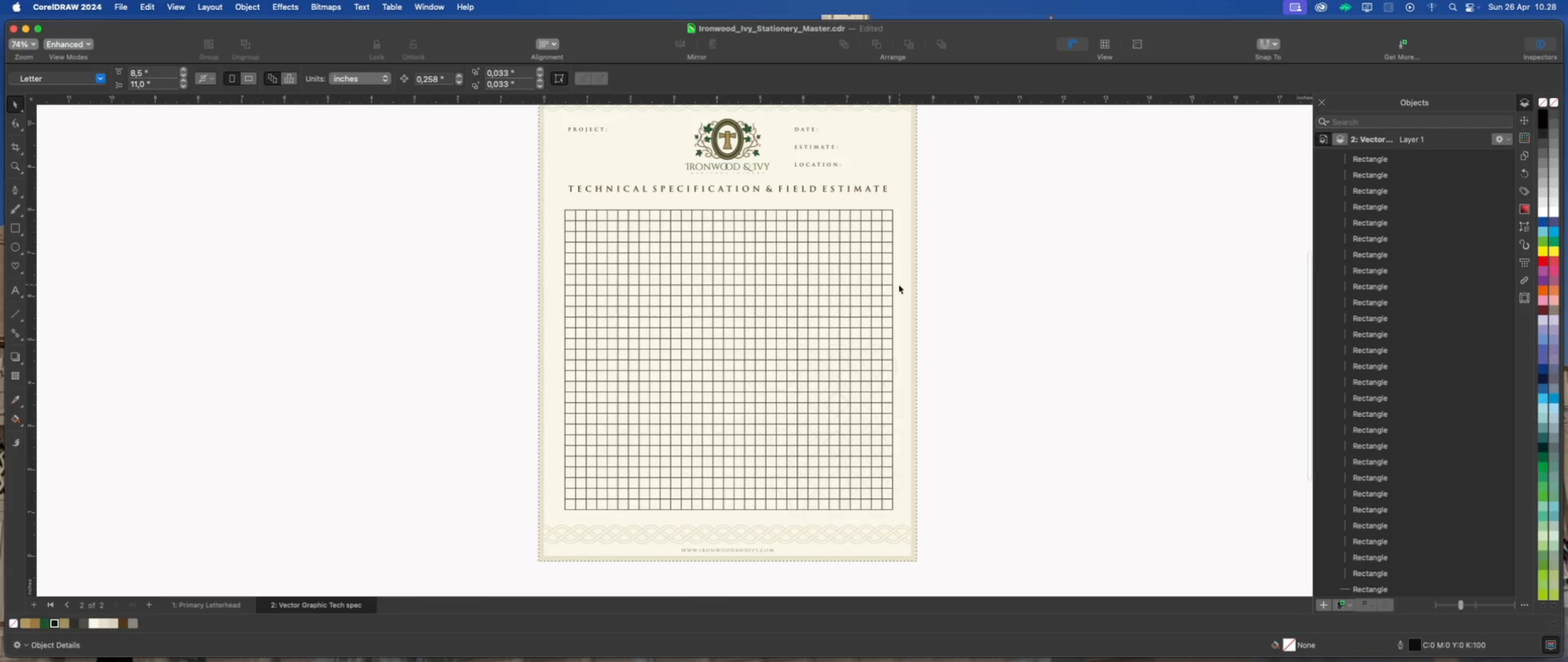 
scroll: coordinate [899, 284], scroll_direction: up, amount: 1.0
 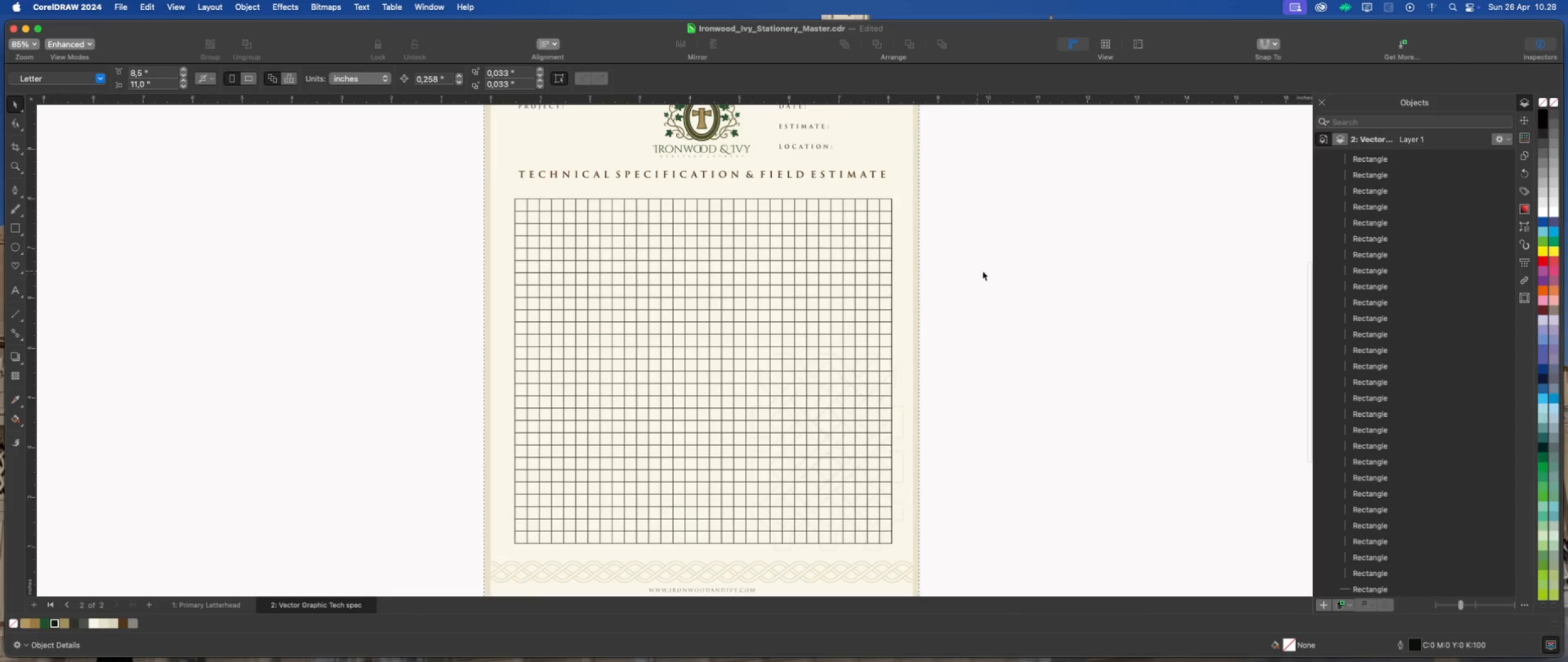 
left_click([997, 270])
 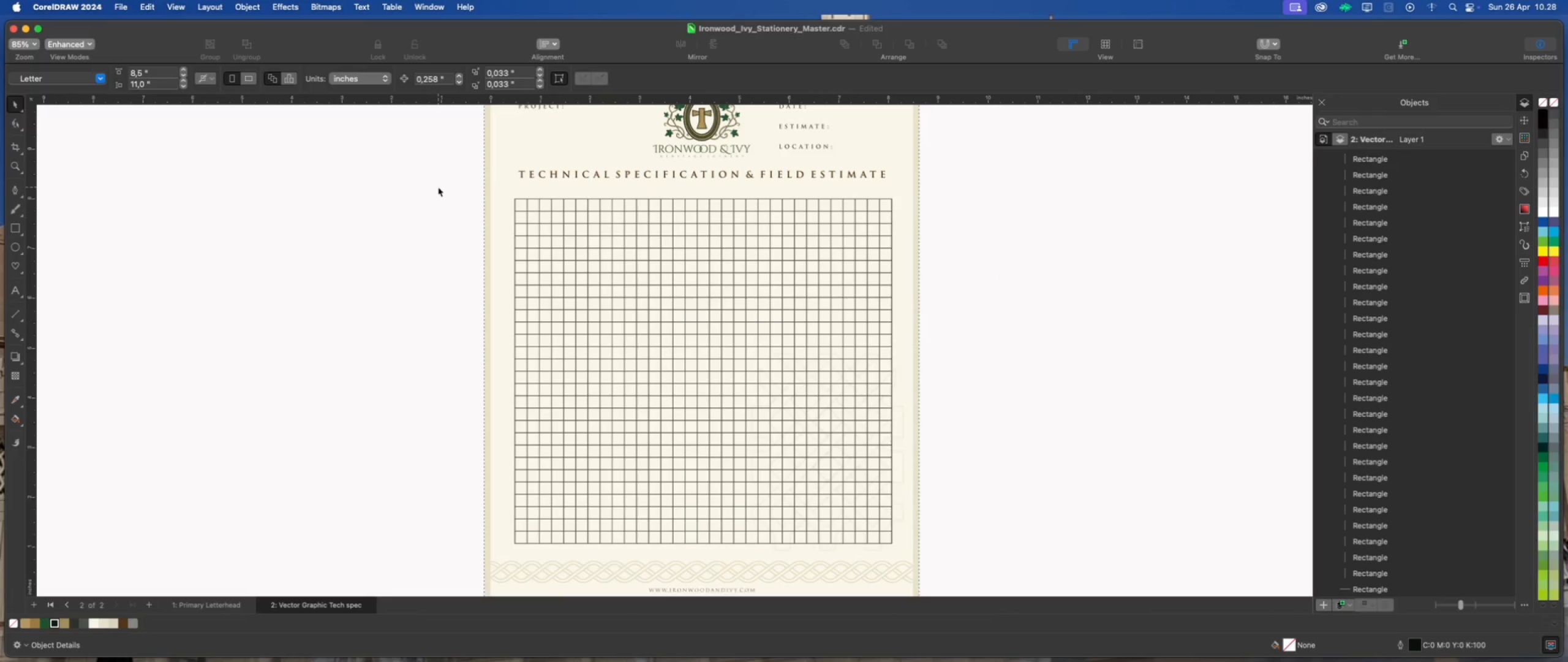 
left_click([438, 187])
 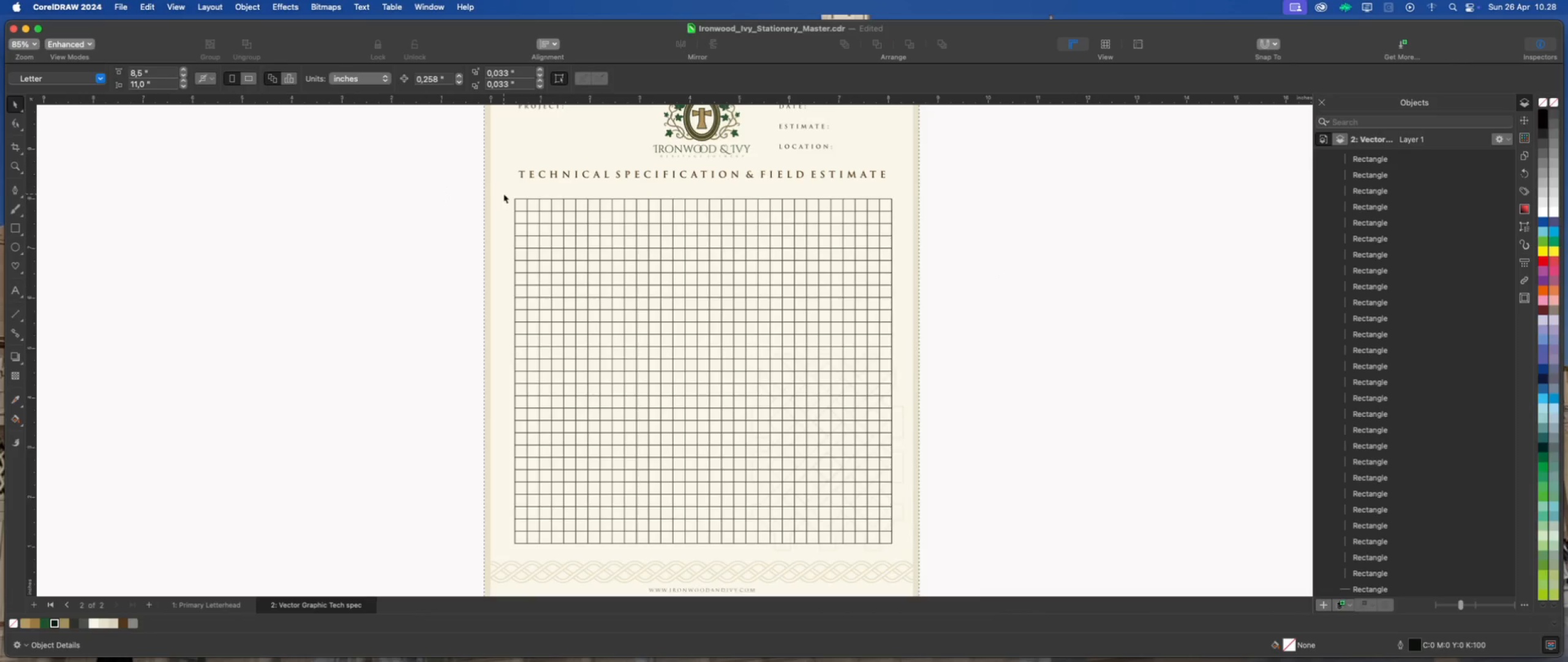 
scroll: coordinate [503, 194], scroll_direction: up, amount: 1.0
 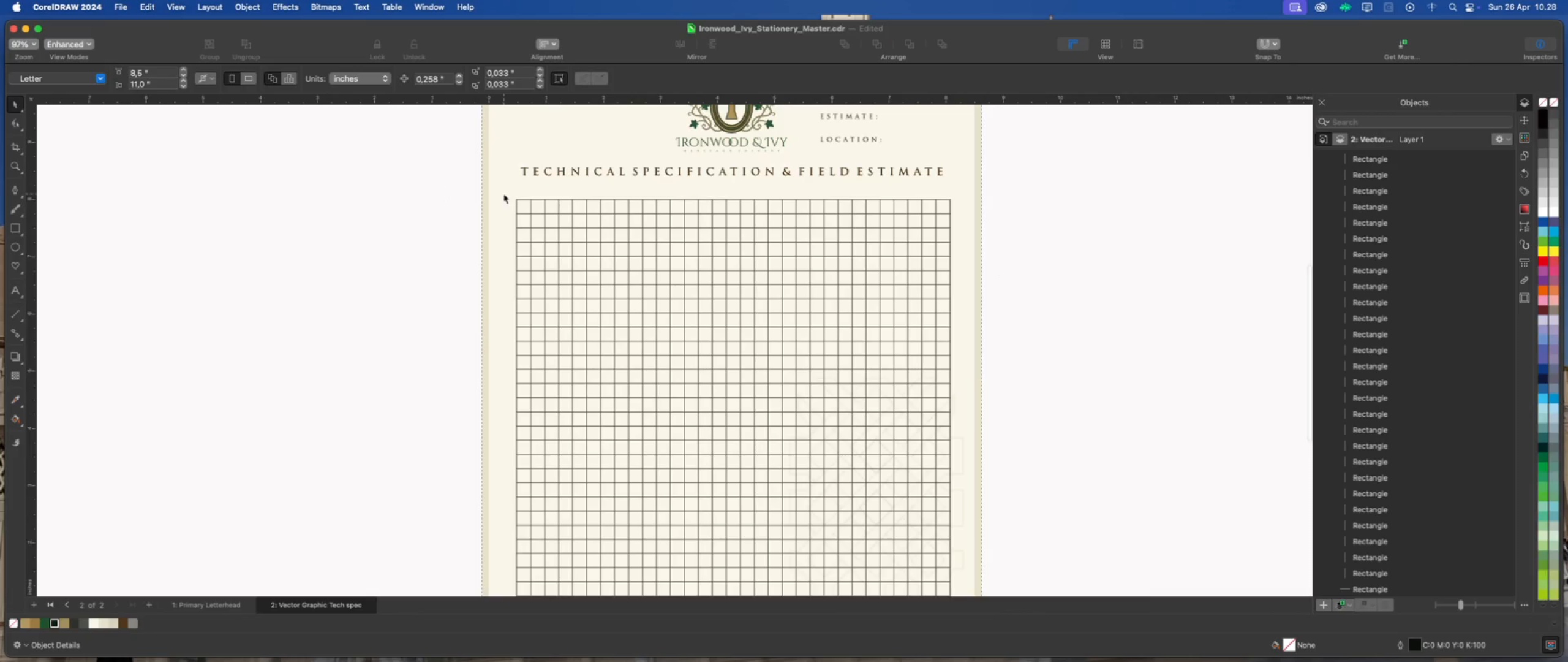 
scroll: coordinate [514, 240], scroll_direction: down, amount: 3.0
 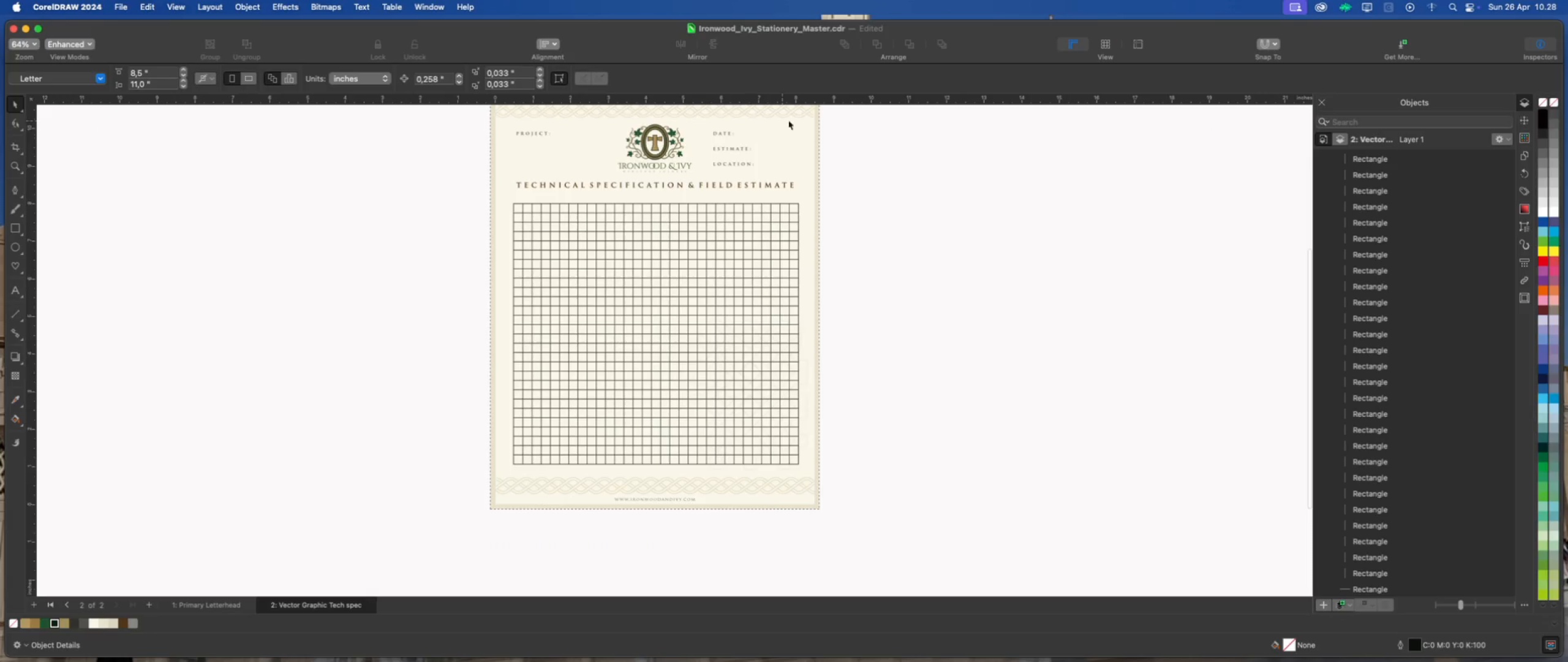 
scroll: coordinate [792, 120], scroll_direction: up, amount: 1.0
 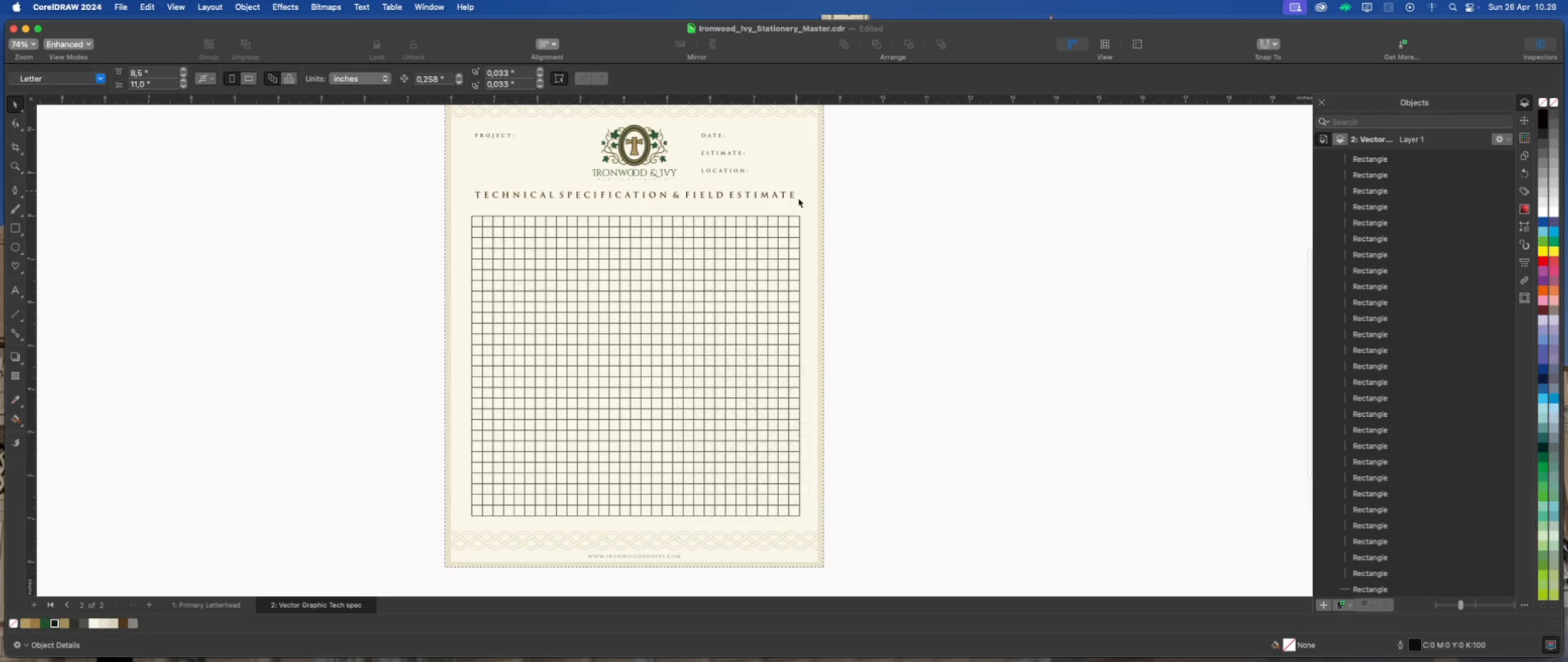 
scroll: coordinate [886, 237], scroll_direction: none, amount: 0.0
 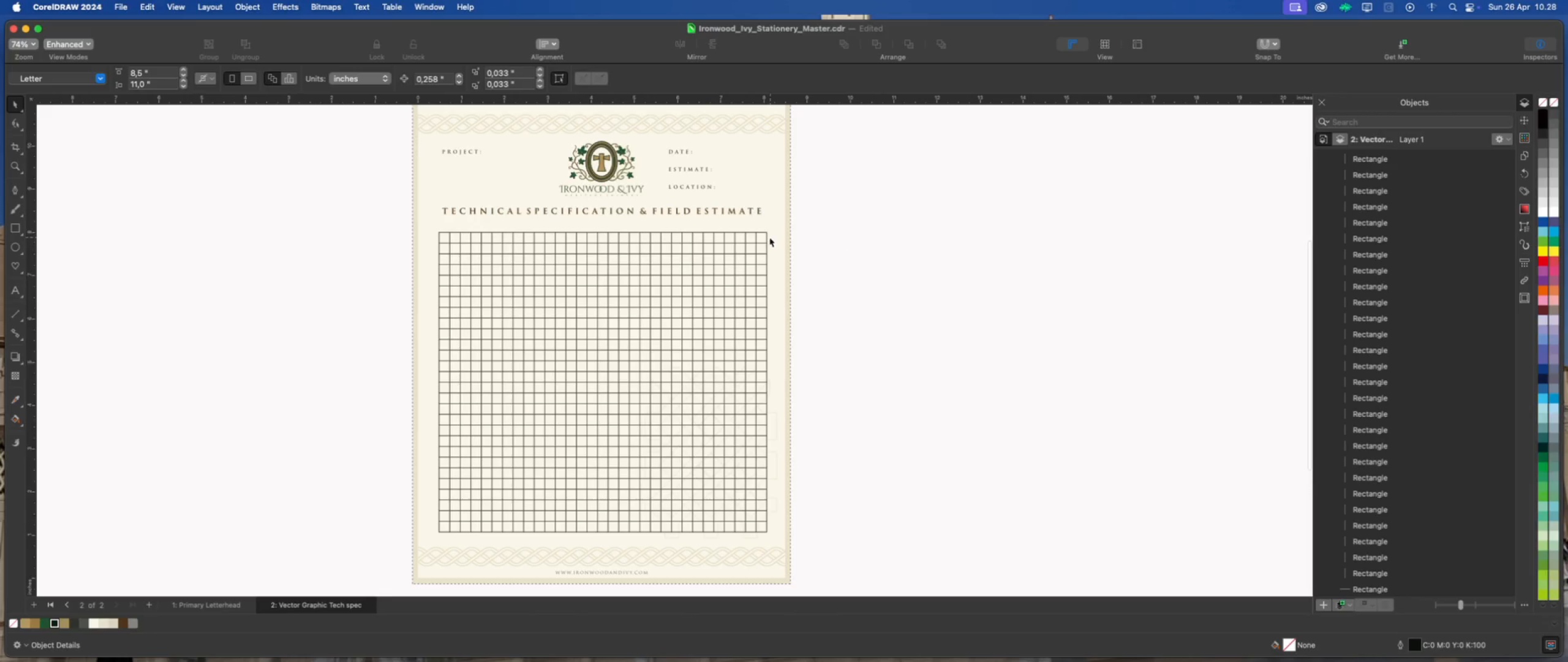 
left_click([761, 237])
 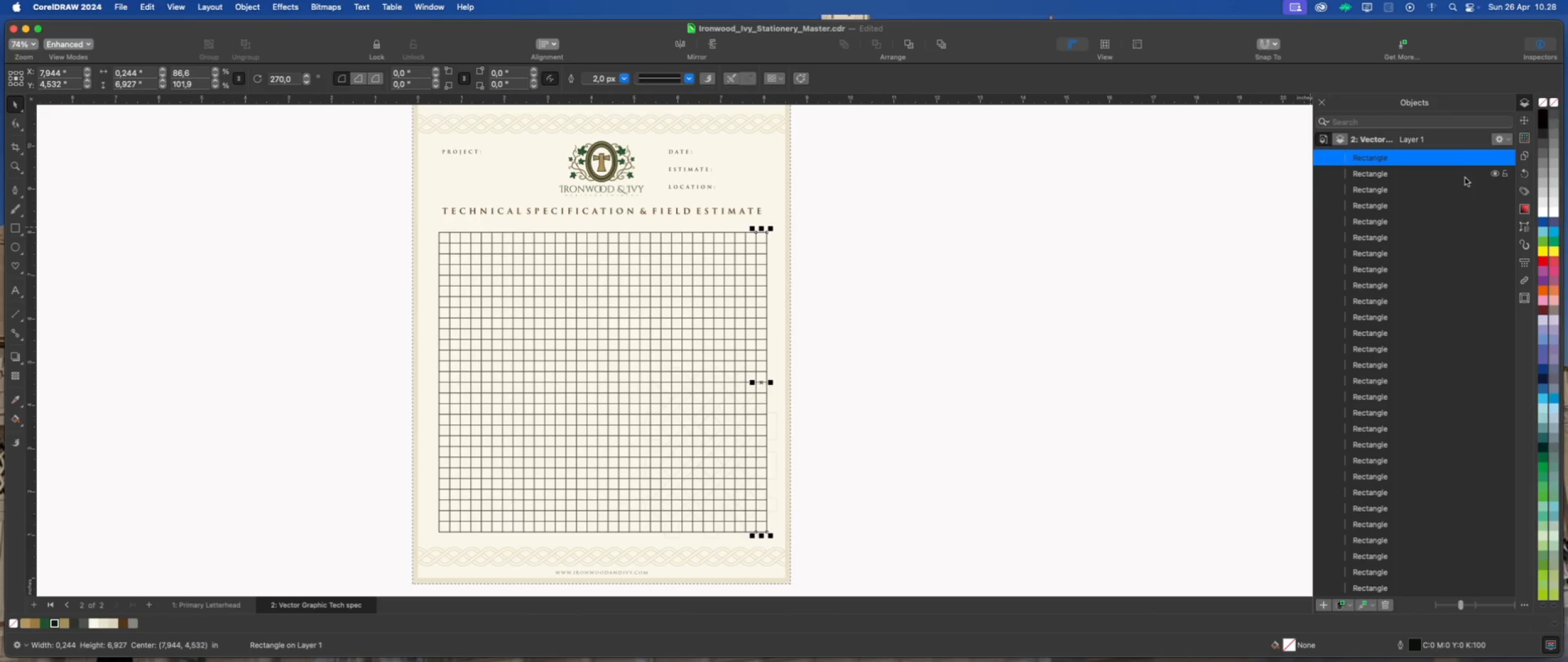 
left_click([1525, 121])
 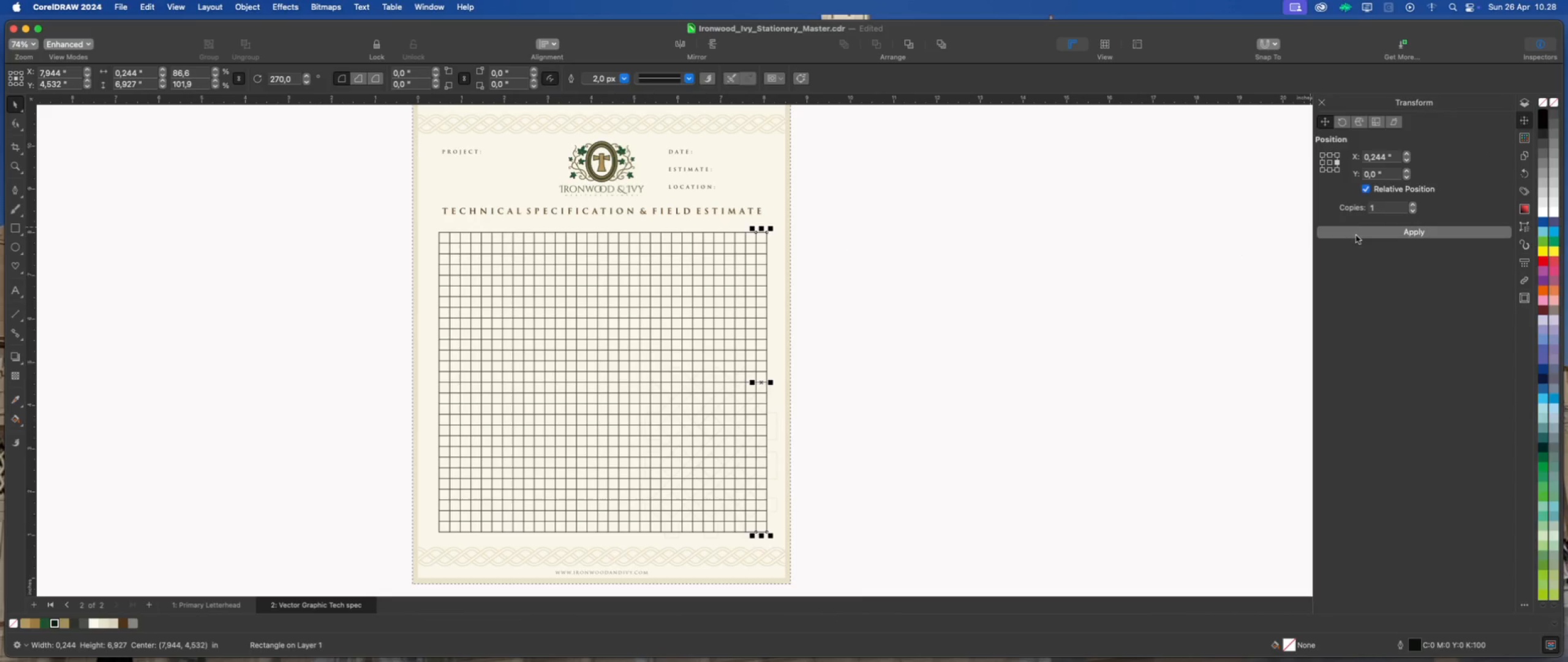 
left_click([1357, 235])
 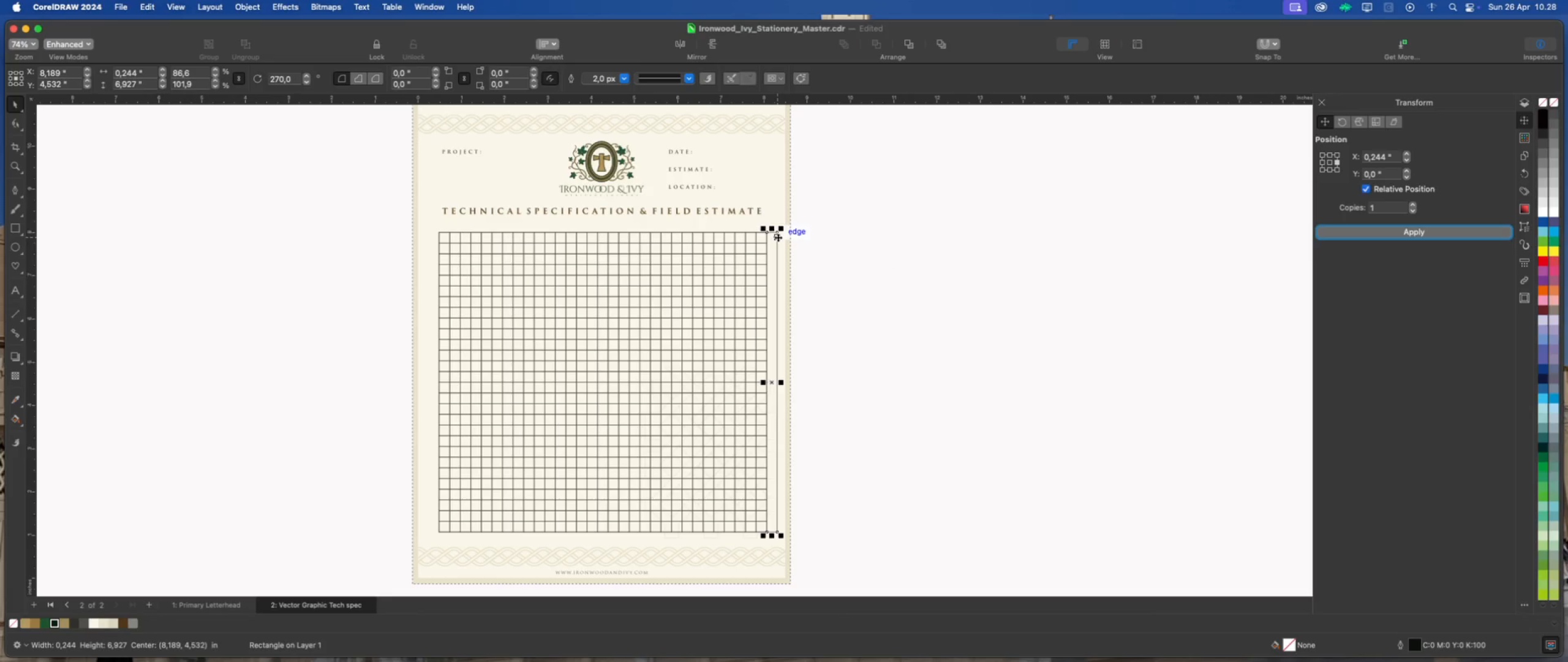 
wait(7.38)
 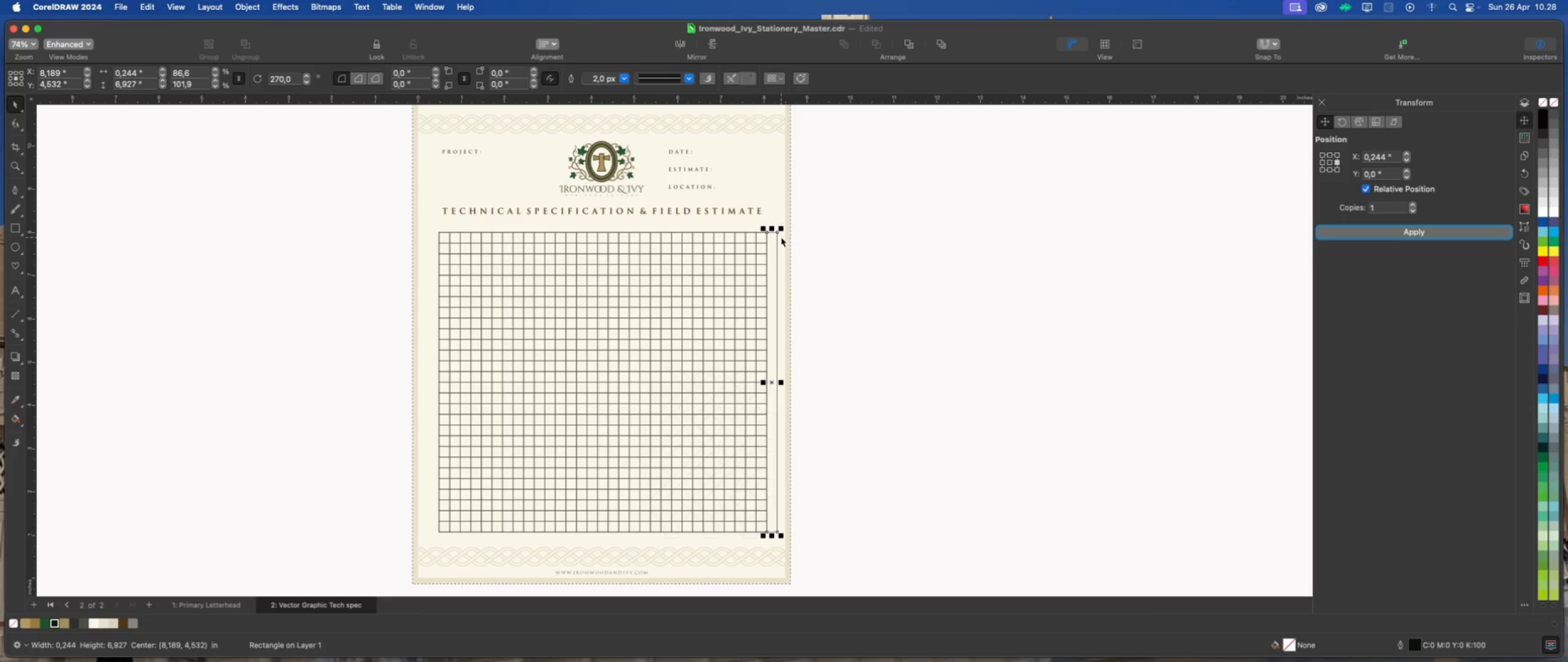 
left_click_drag(start_coordinate=[774, 227], to_coordinate=[773, 140])
 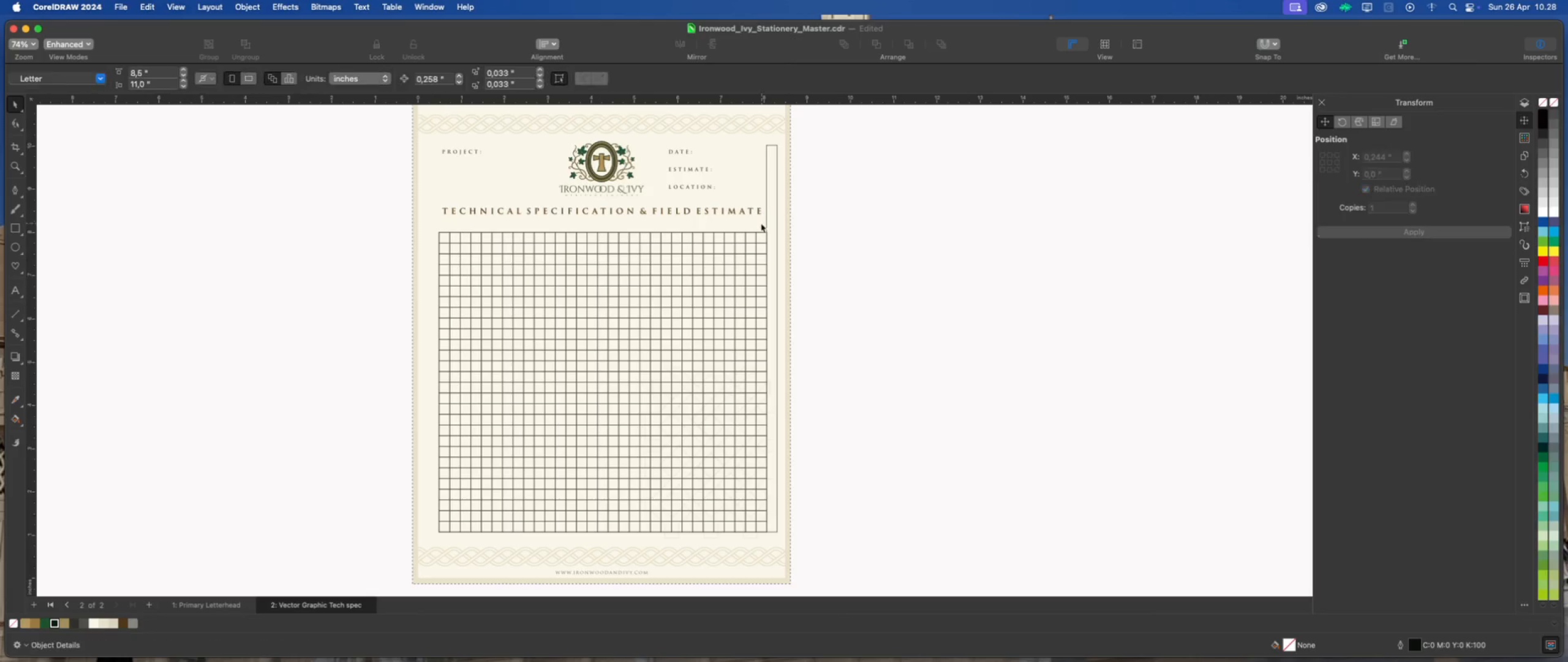 
scroll: coordinate [759, 224], scroll_direction: up, amount: 1.0
 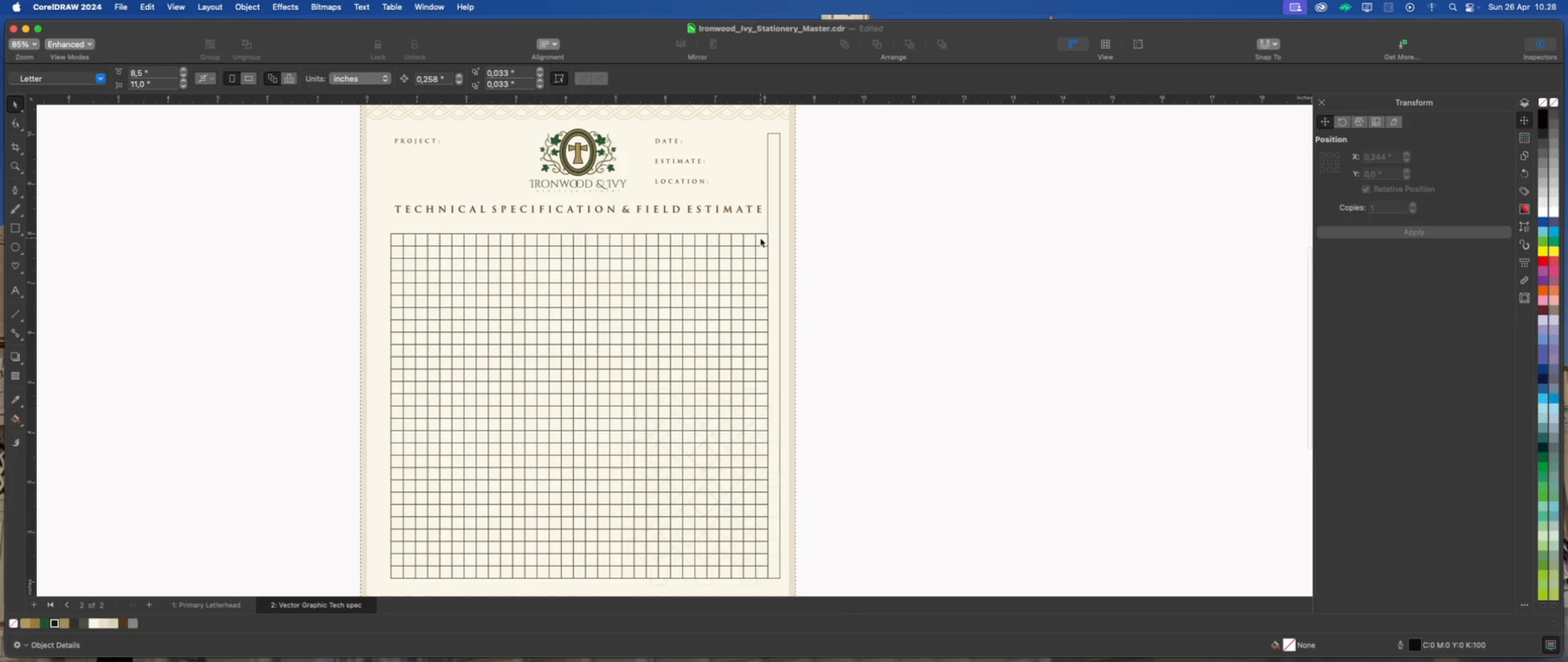 
left_click([760, 238])
 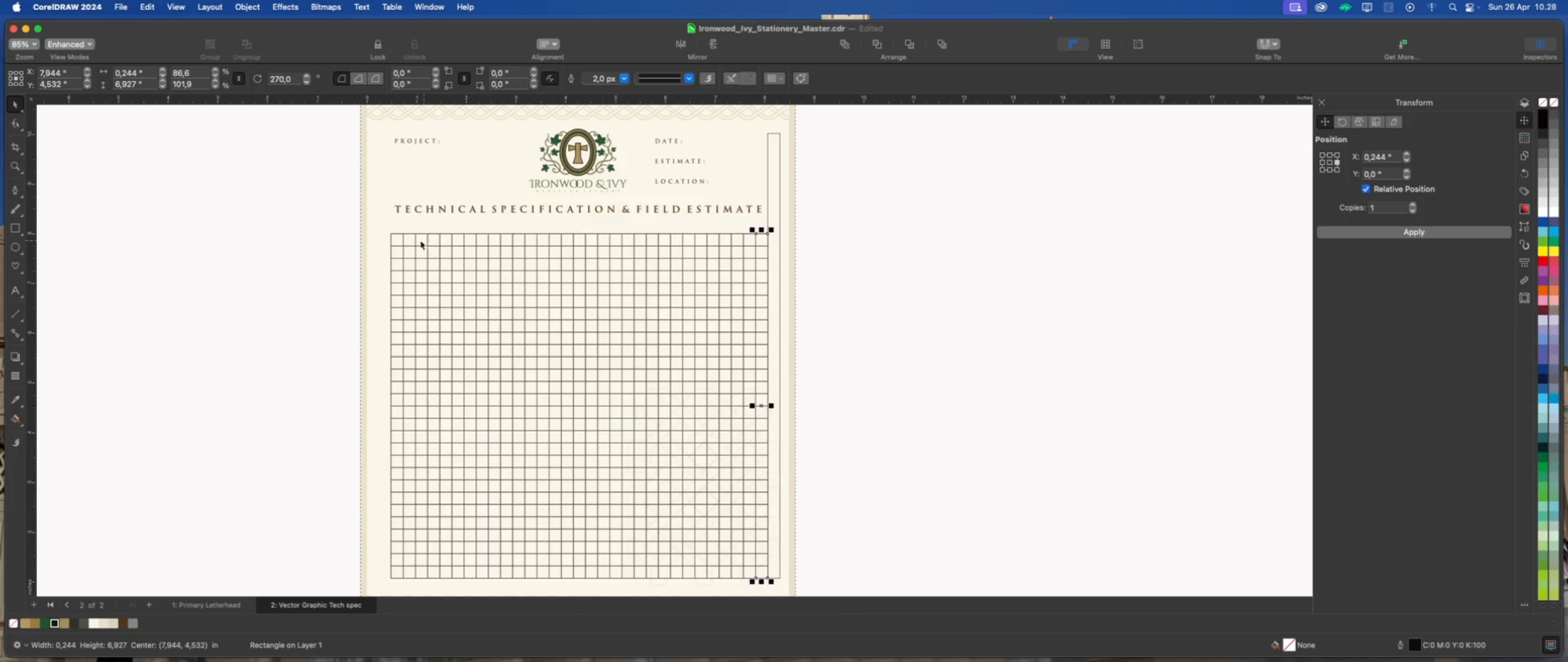 
left_click([399, 241])
 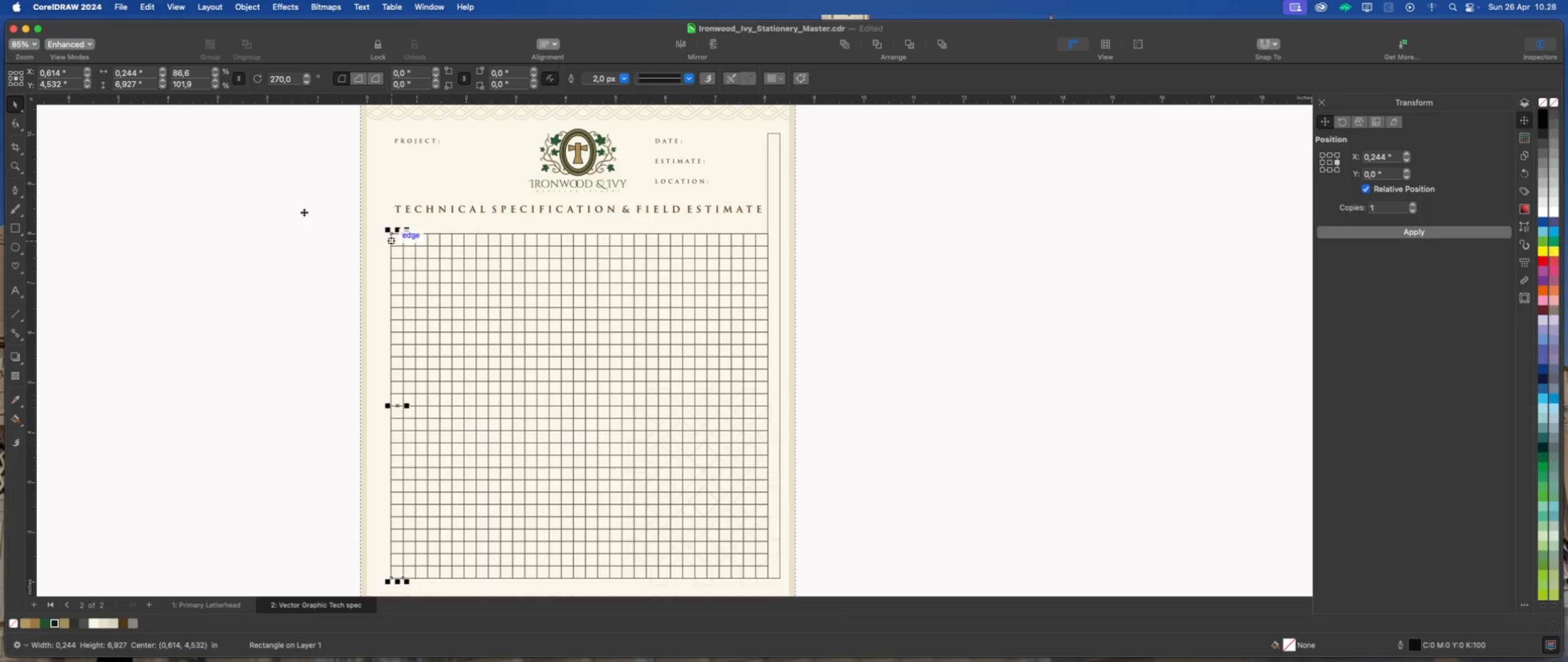 
left_click([281, 207])
 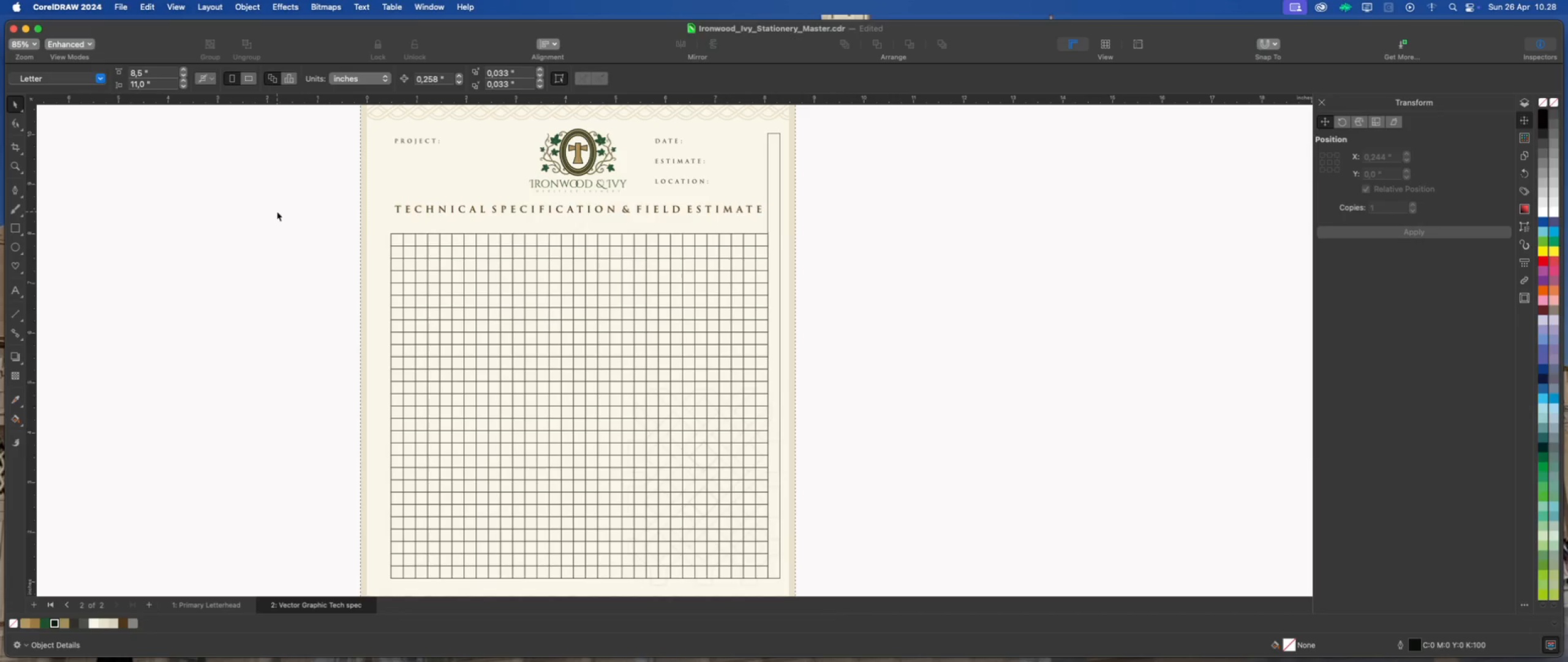 
left_click_drag(start_coordinate=[277, 211], to_coordinate=[840, 251])
 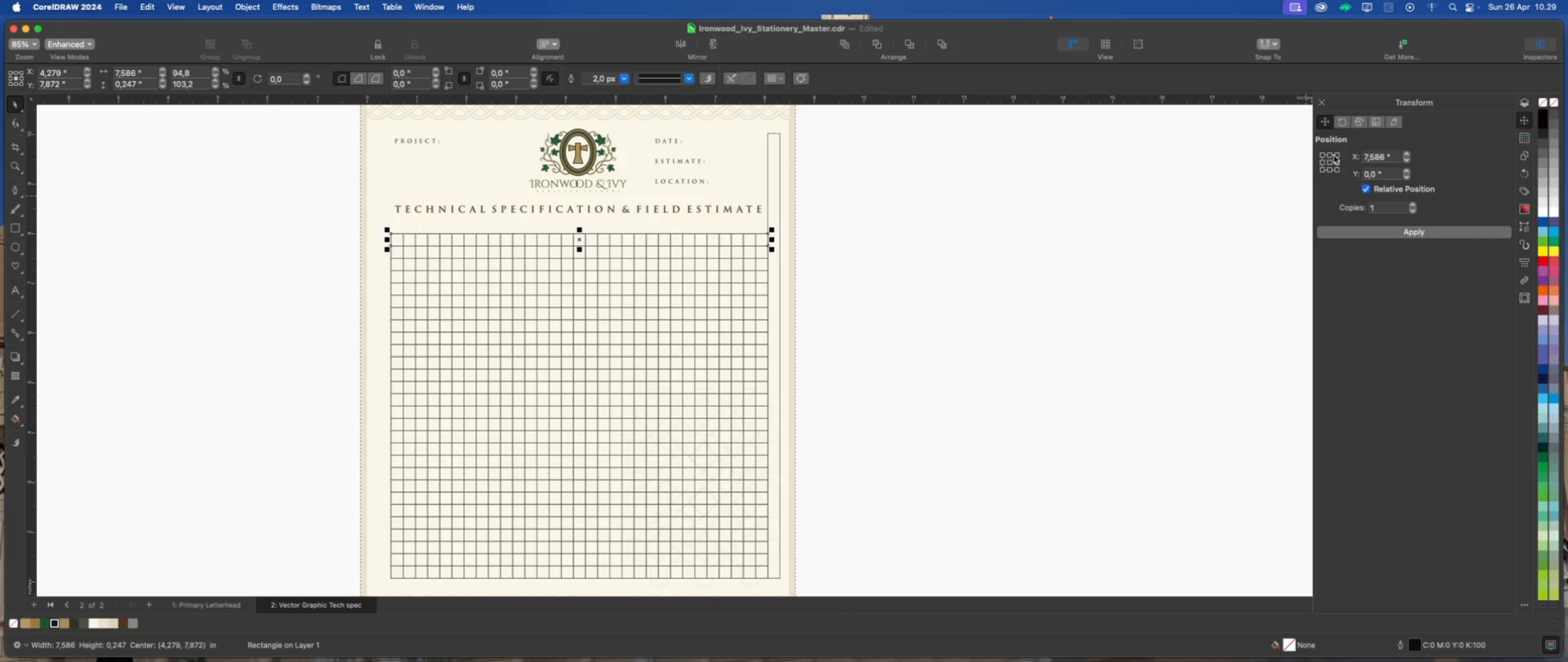 
left_click([1331, 154])
 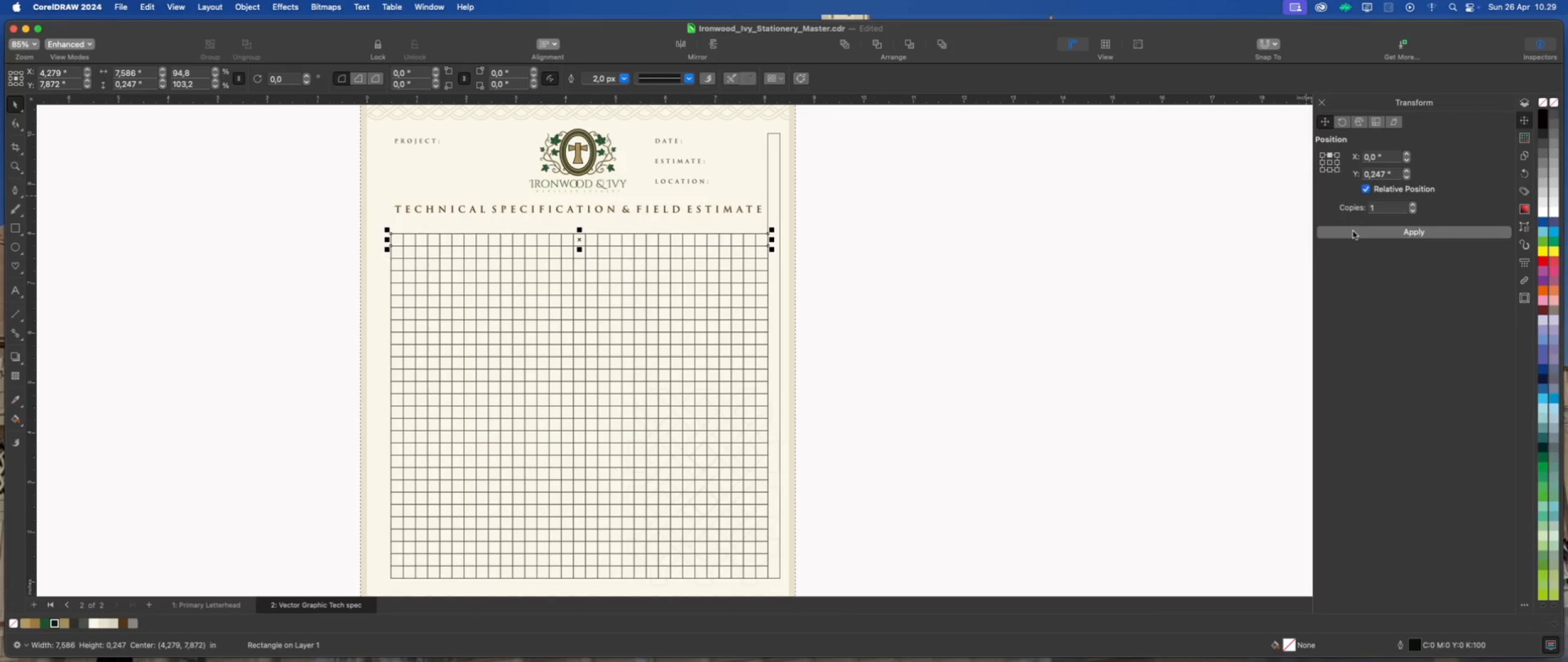 
double_click([1353, 231])
 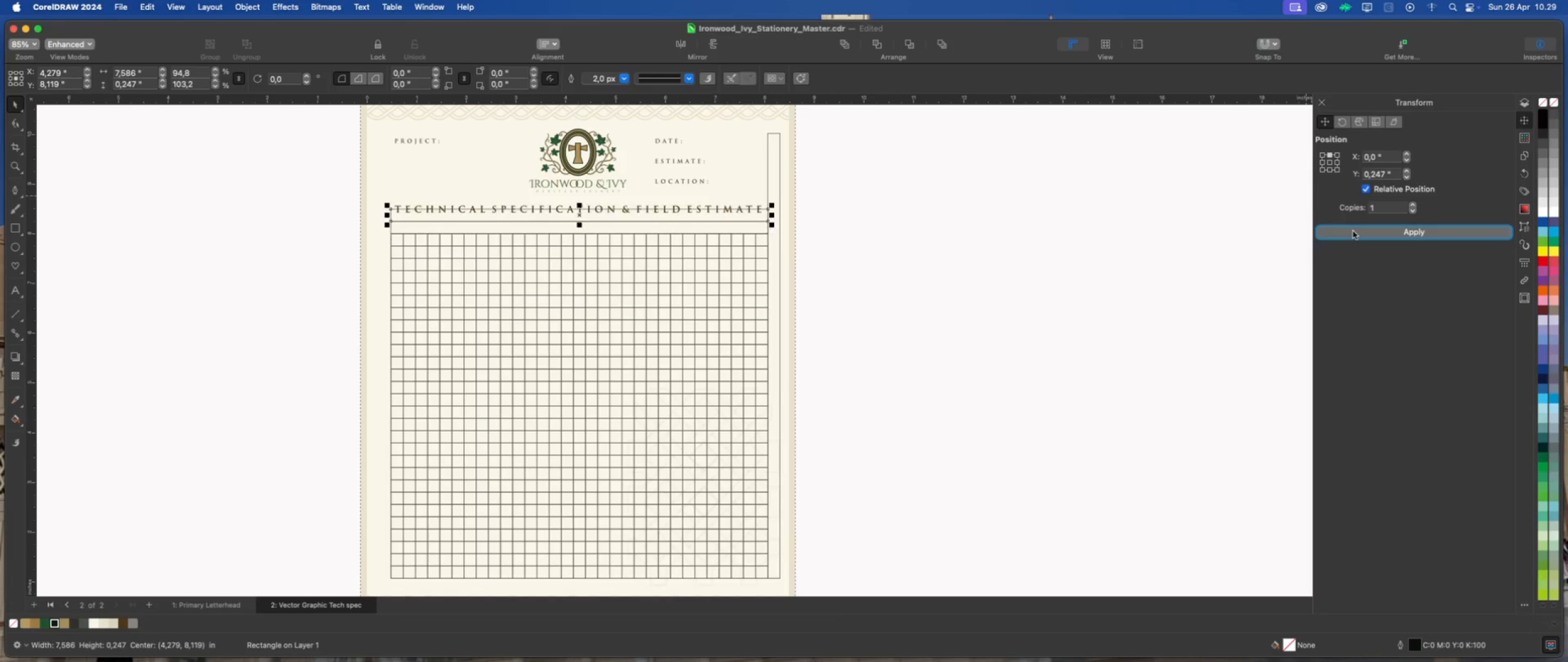 
triple_click([1353, 231])
 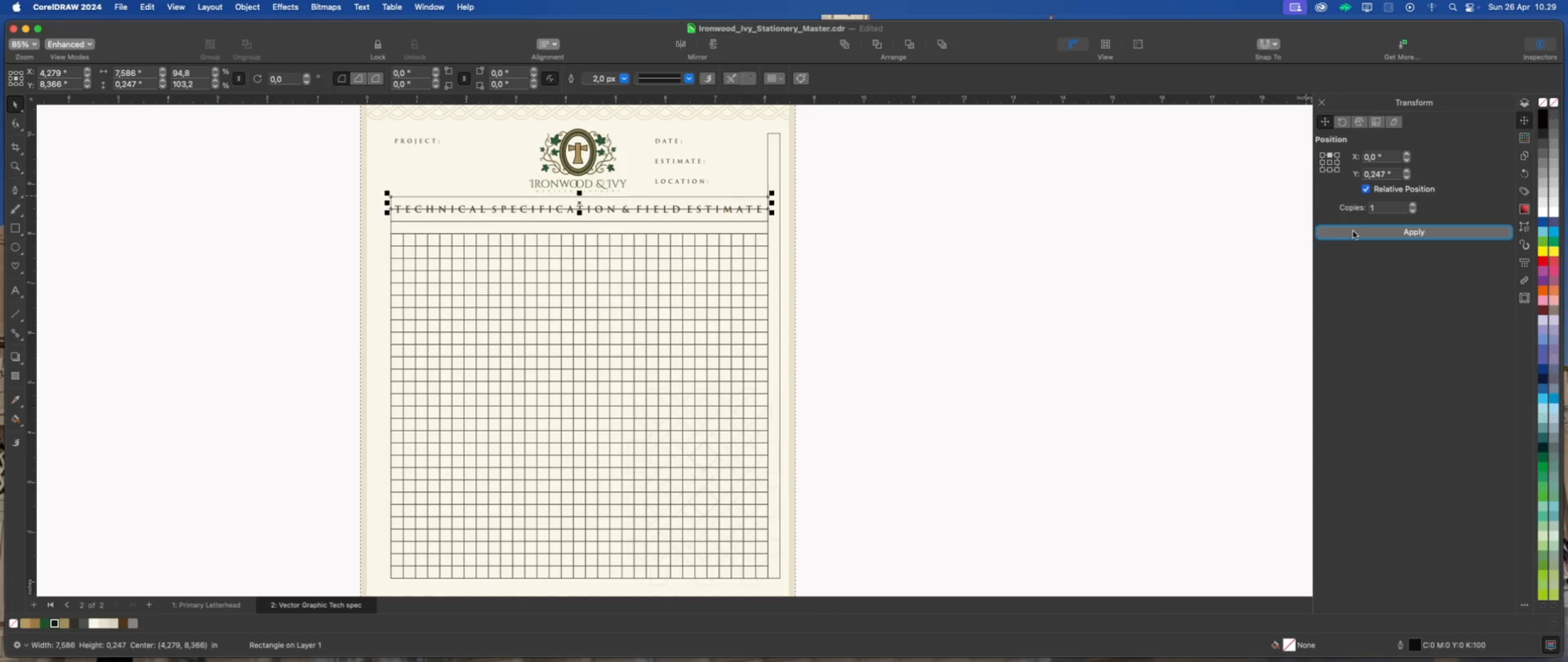 
triple_click([1353, 231])
 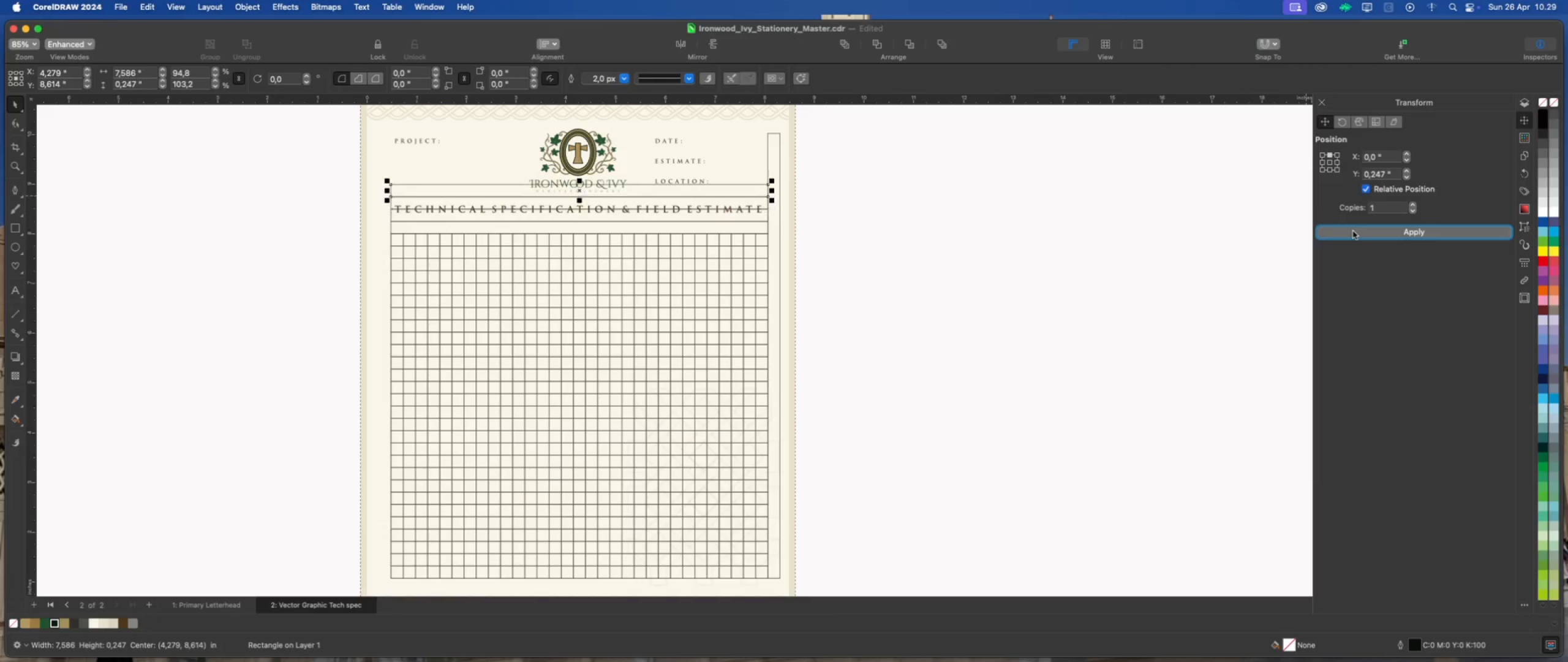 
triple_click([1353, 231])
 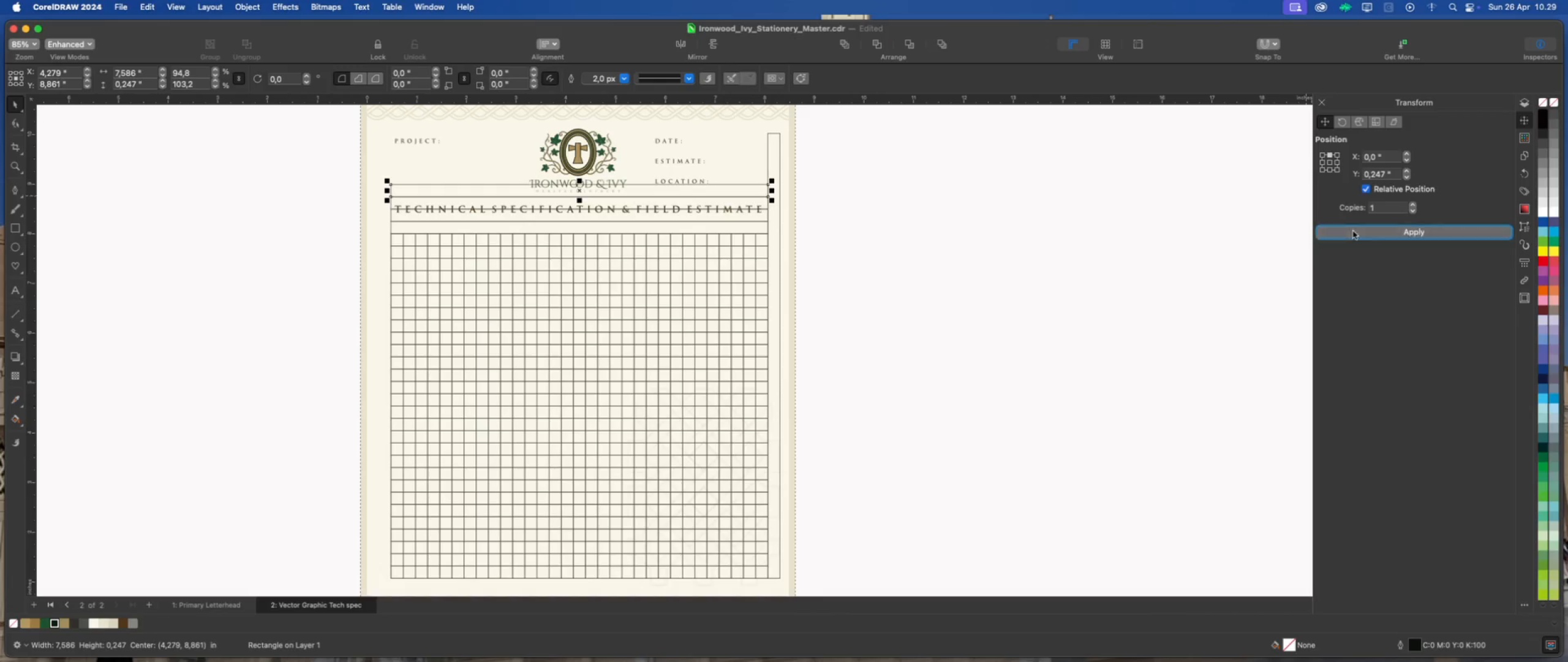 
triple_click([1353, 231])
 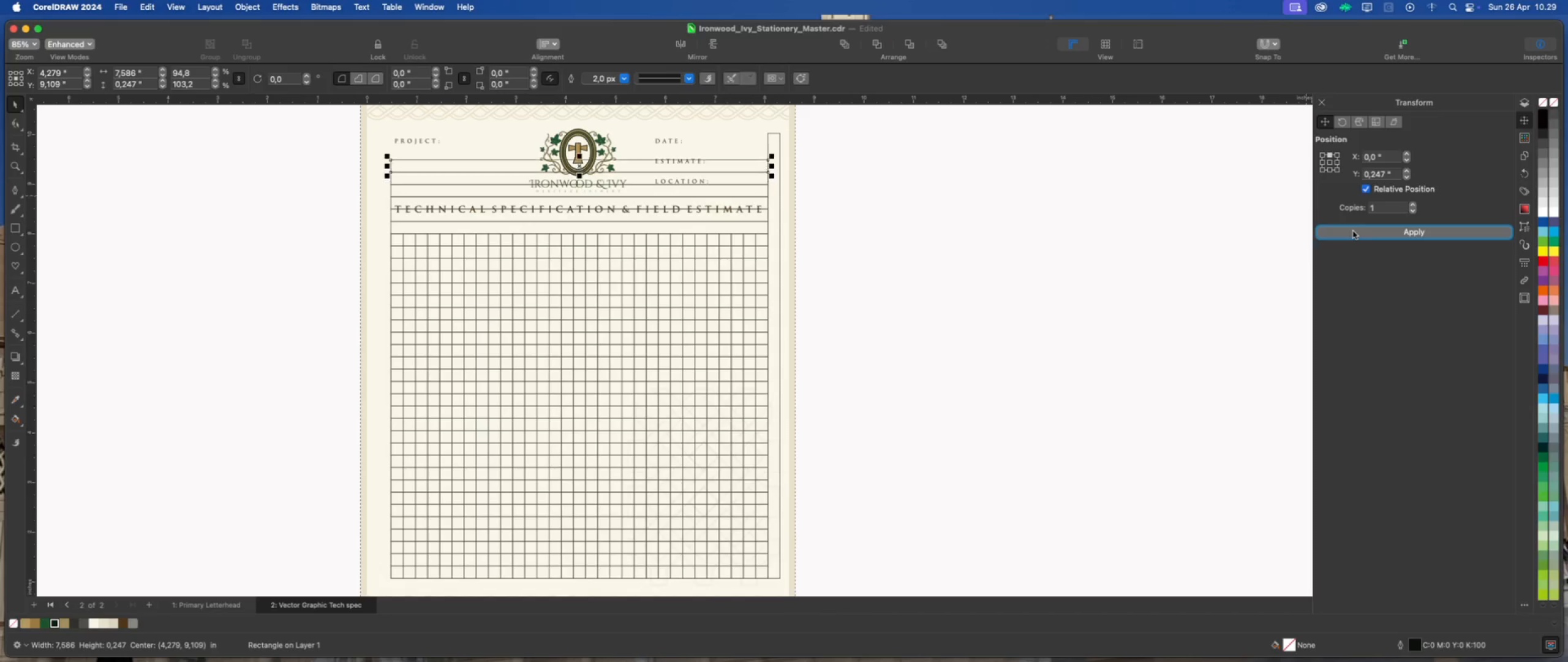 
triple_click([1353, 231])
 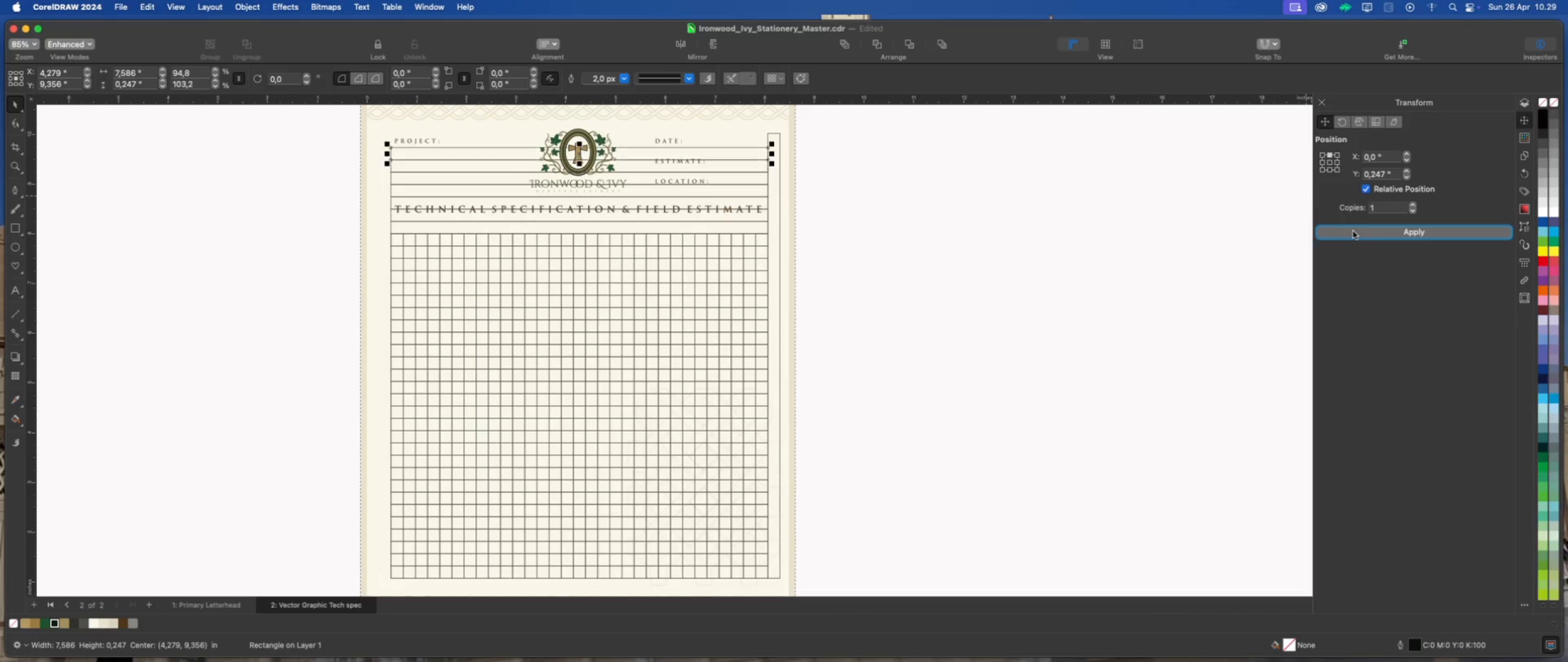 
triple_click([1353, 231])
 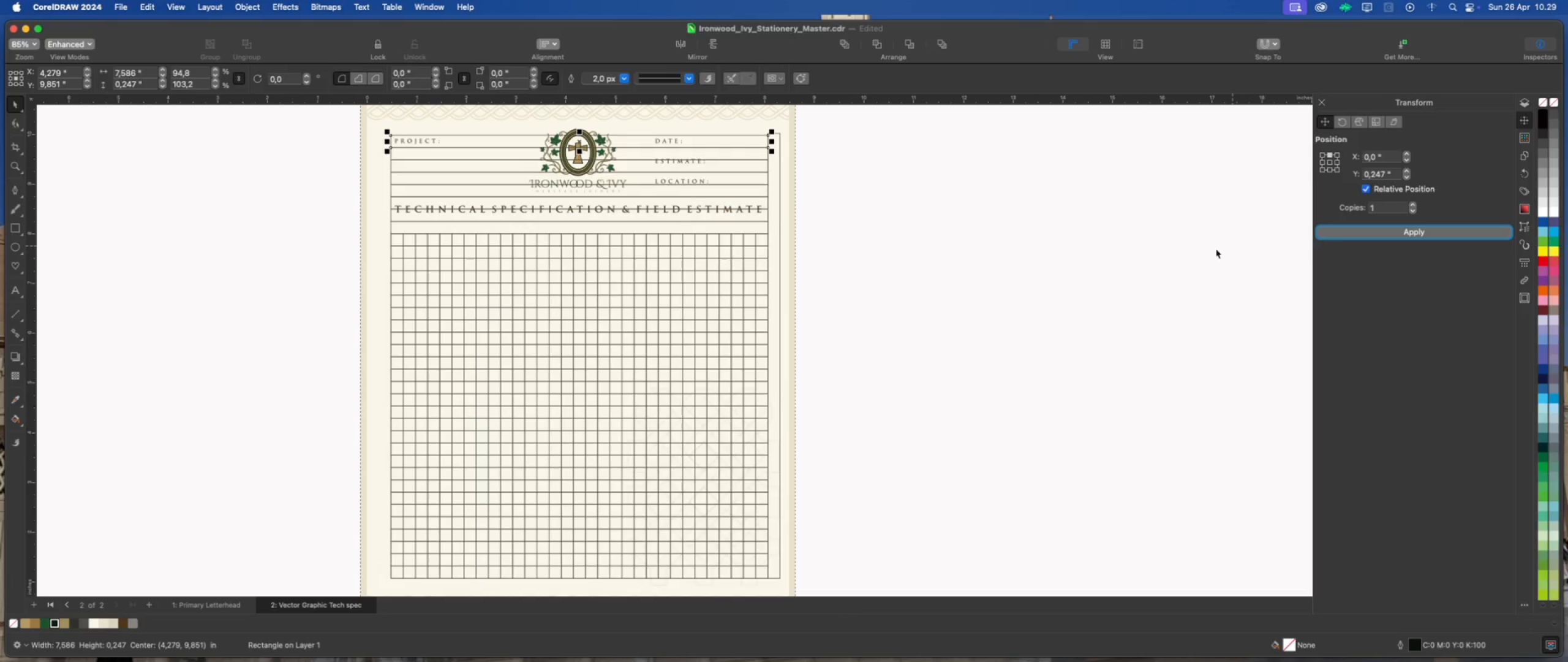 
left_click([1099, 244])
 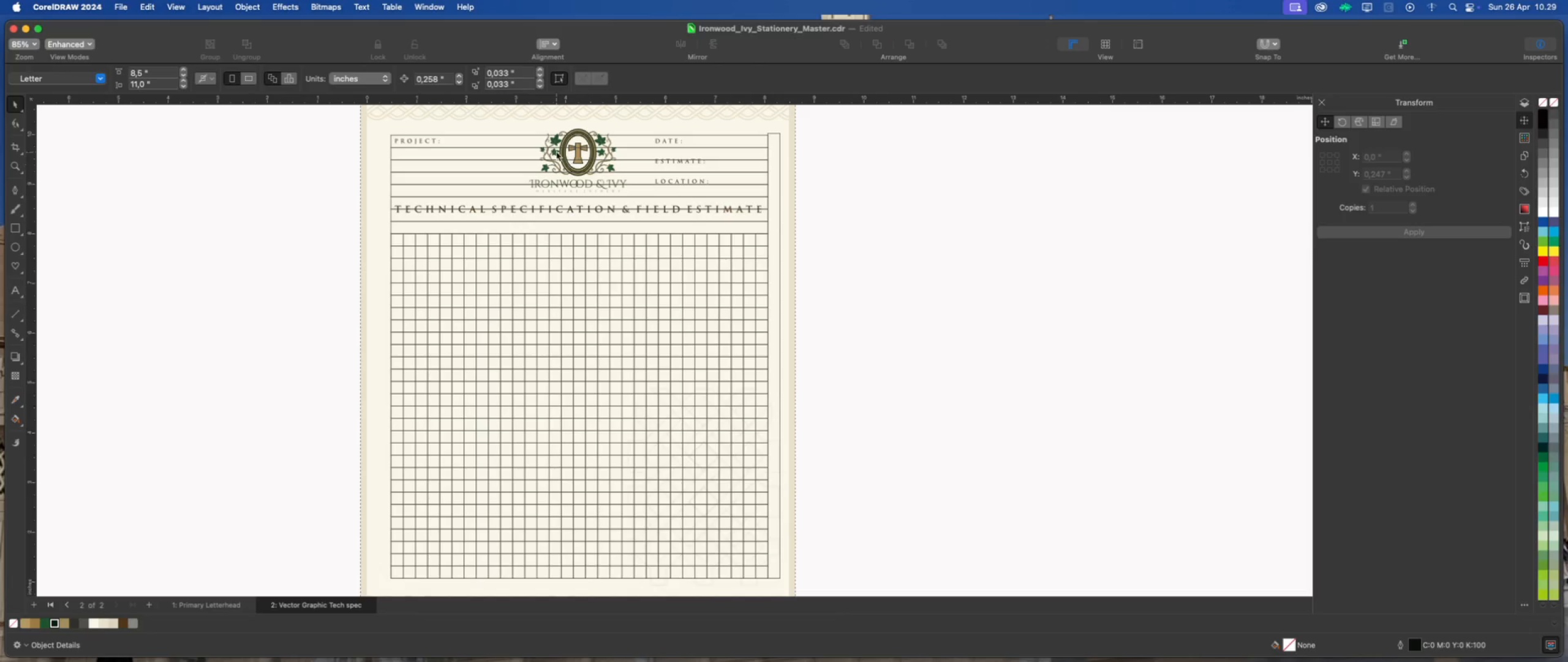 
scroll: coordinate [542, 129], scroll_direction: up, amount: 2.0
 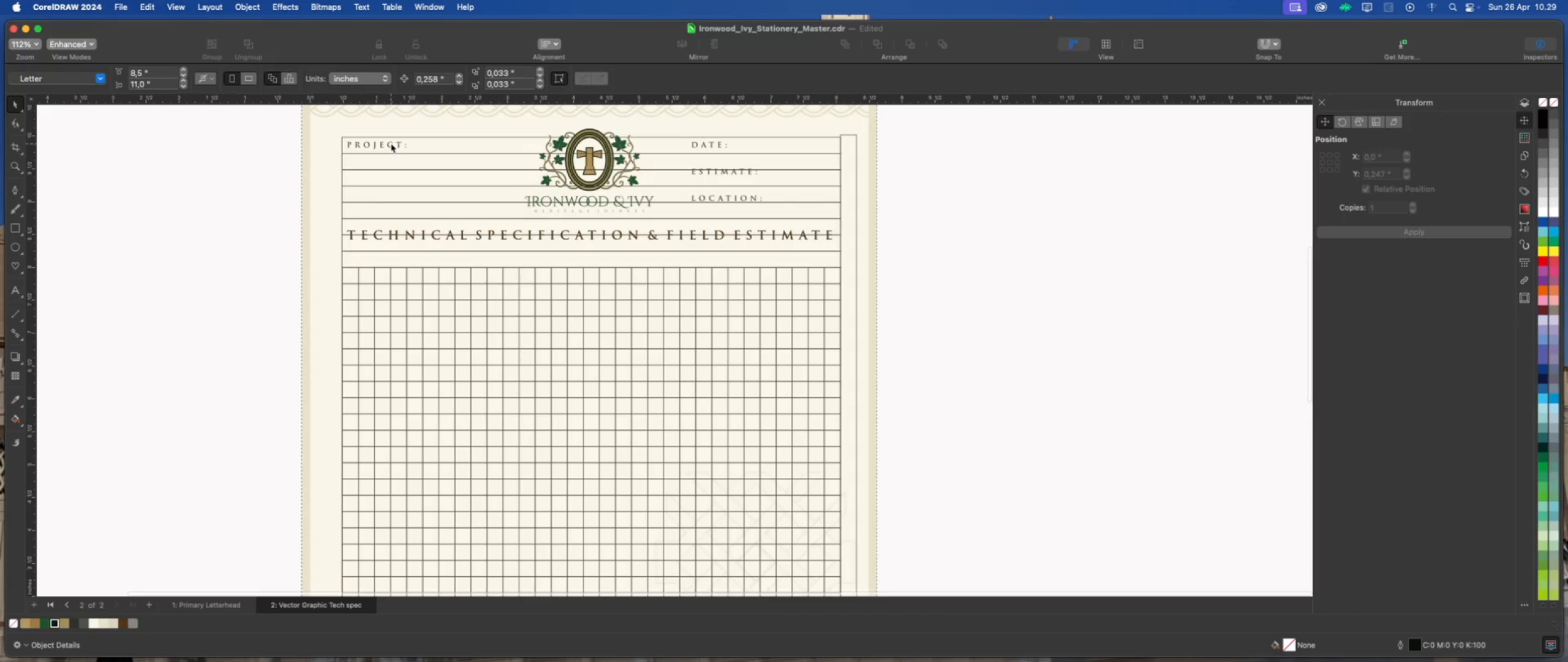 
left_click([391, 143])
 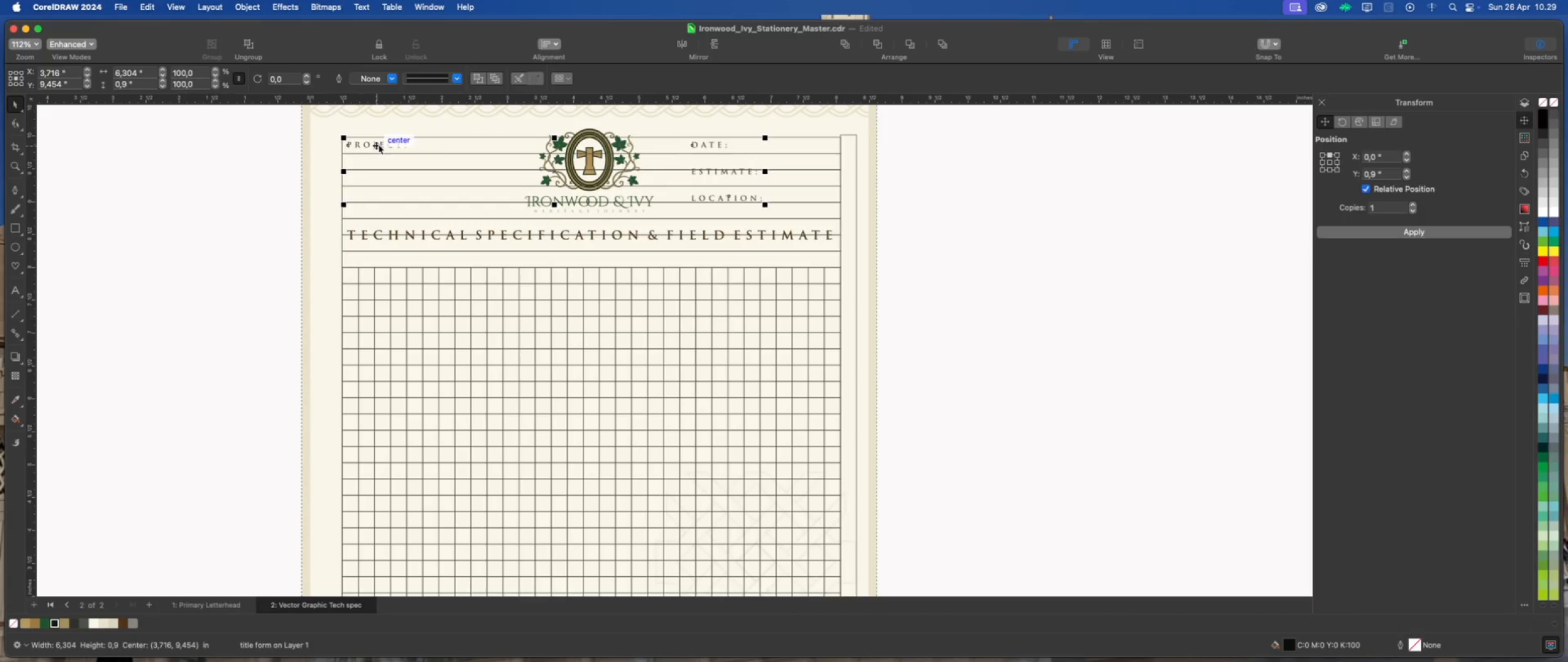 
key(ArrowDown)
 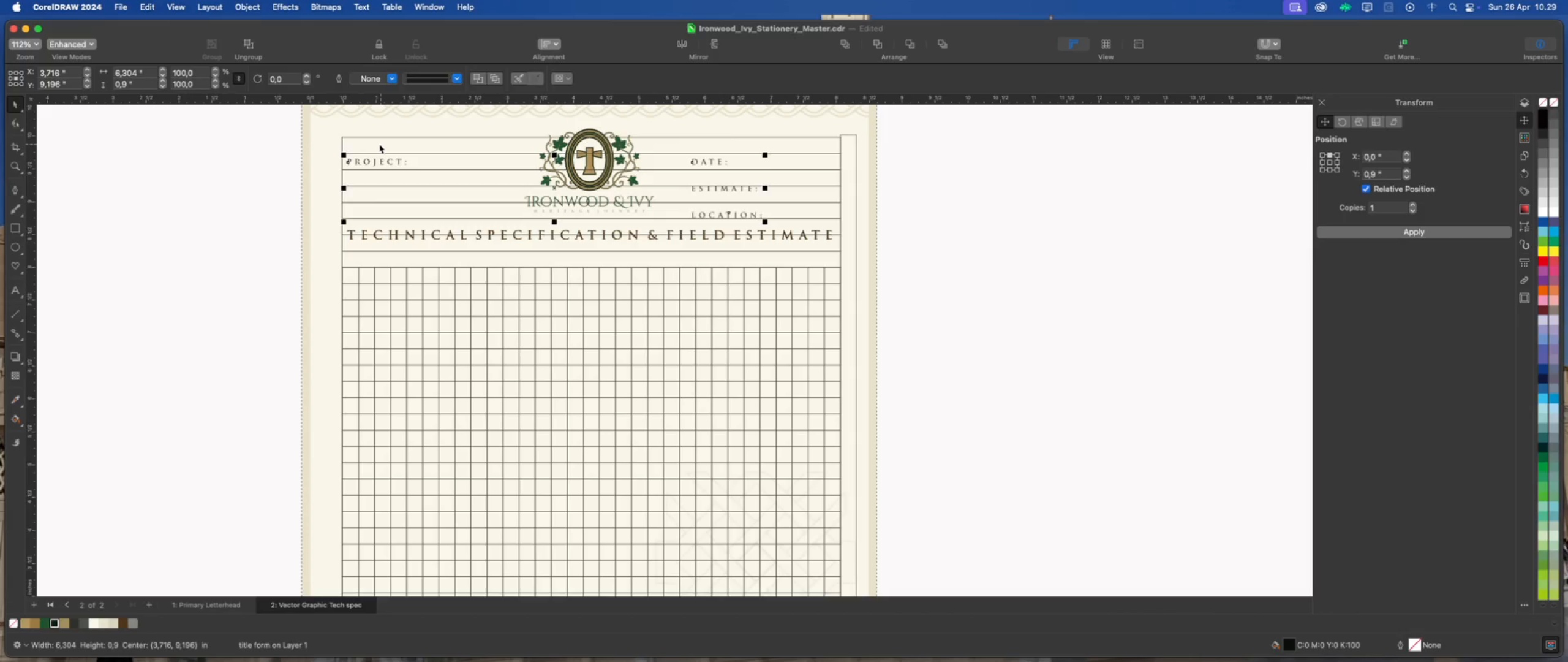 
key(ArrowUp)
 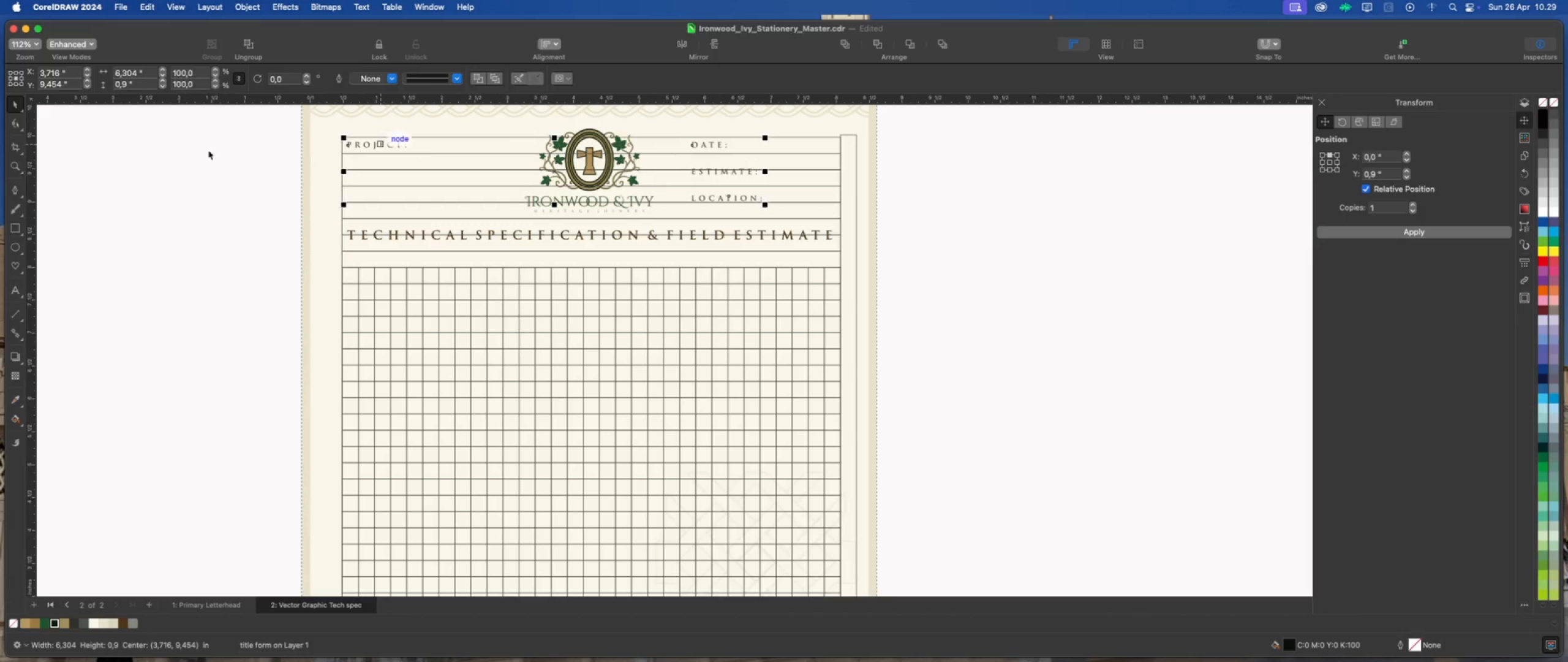 
left_click([190, 146])
 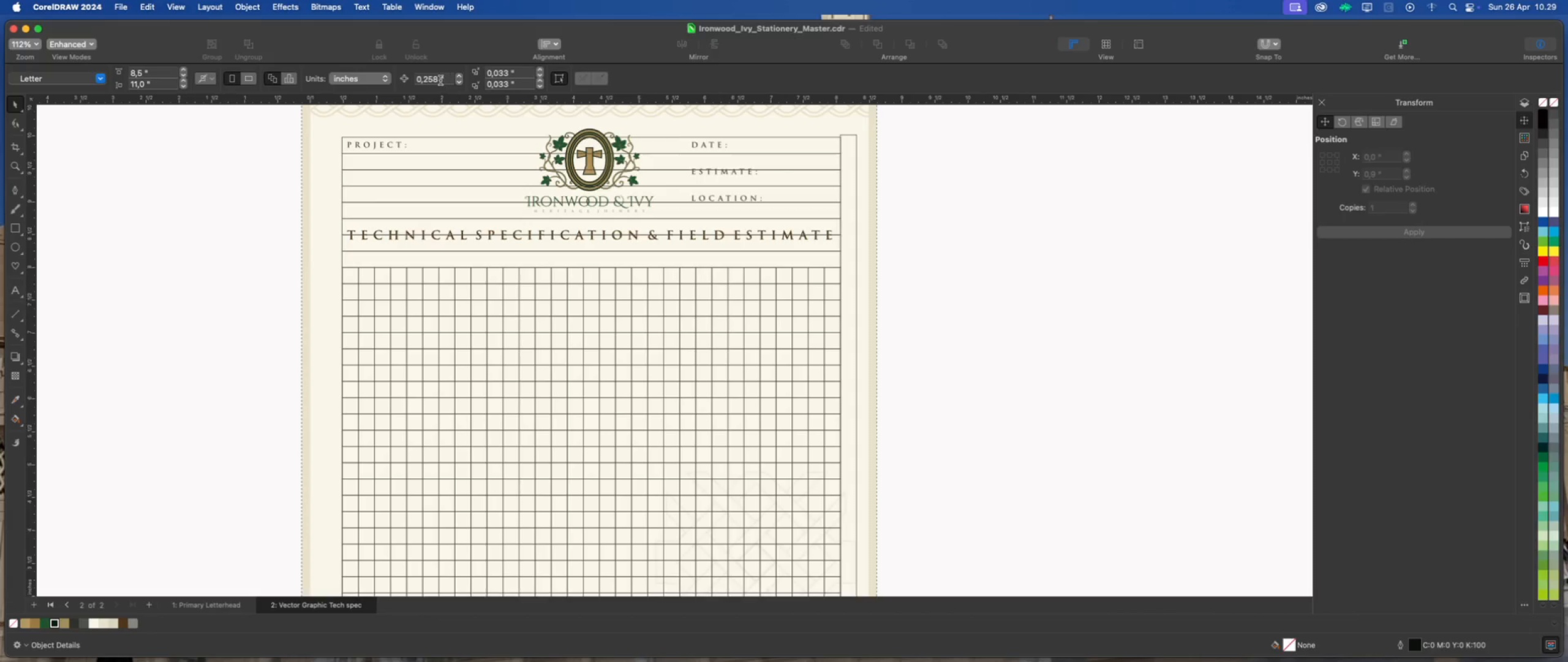 
left_click([262, 135])
 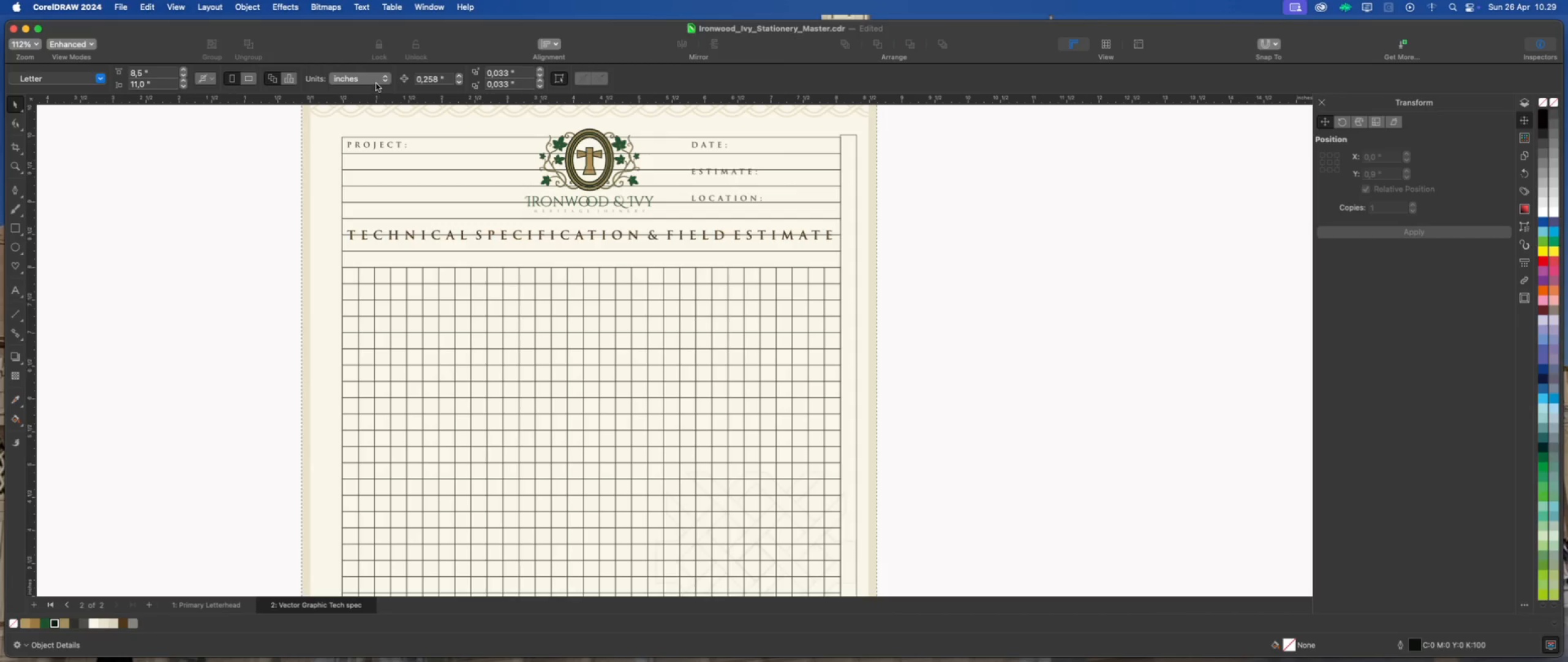 
left_click([385, 78])
 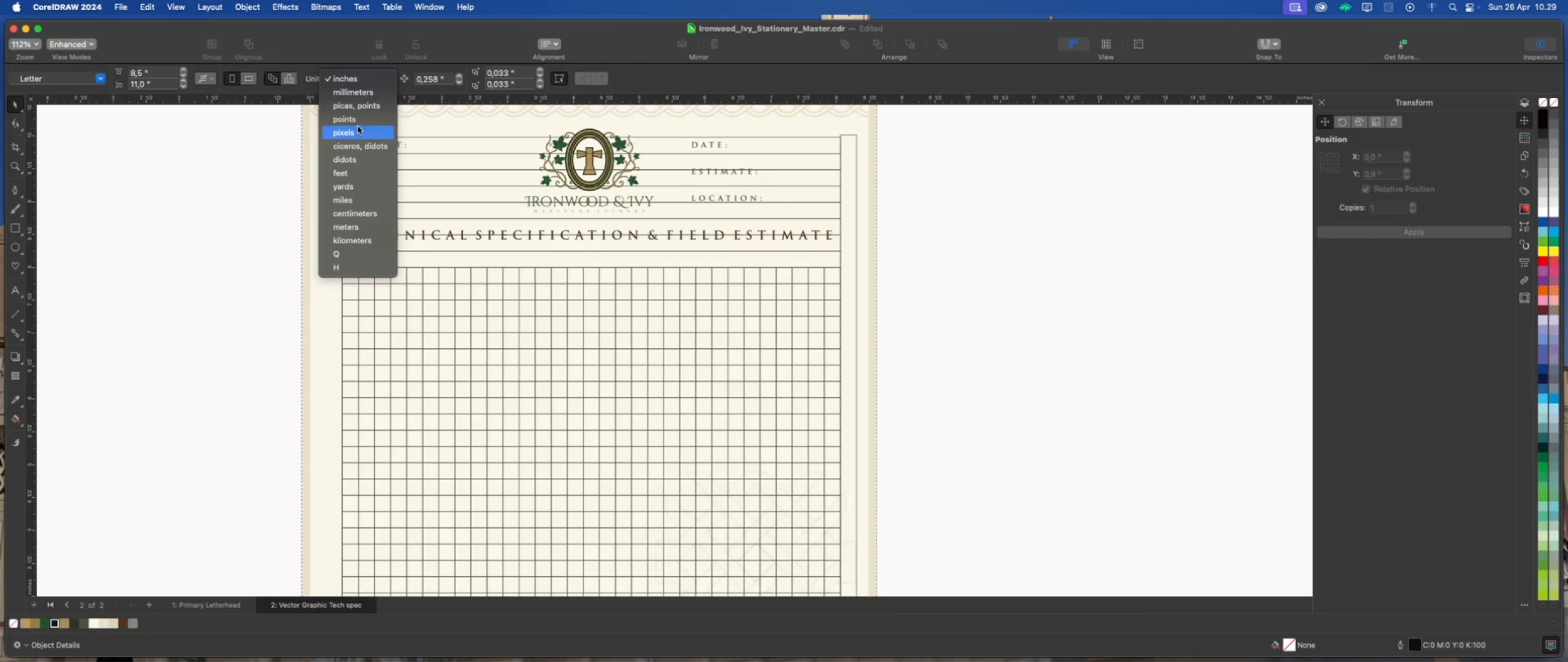 
left_click([357, 132])
 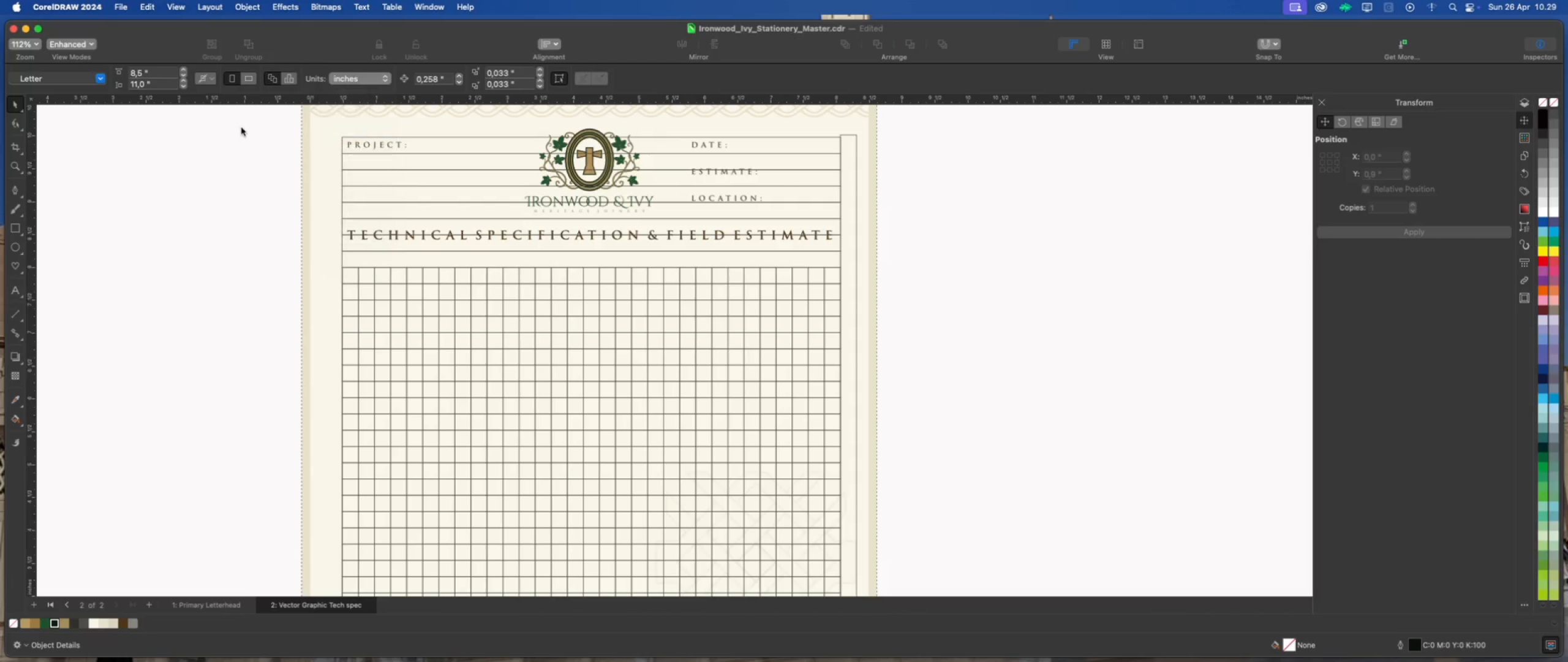 
left_click([241, 127])
 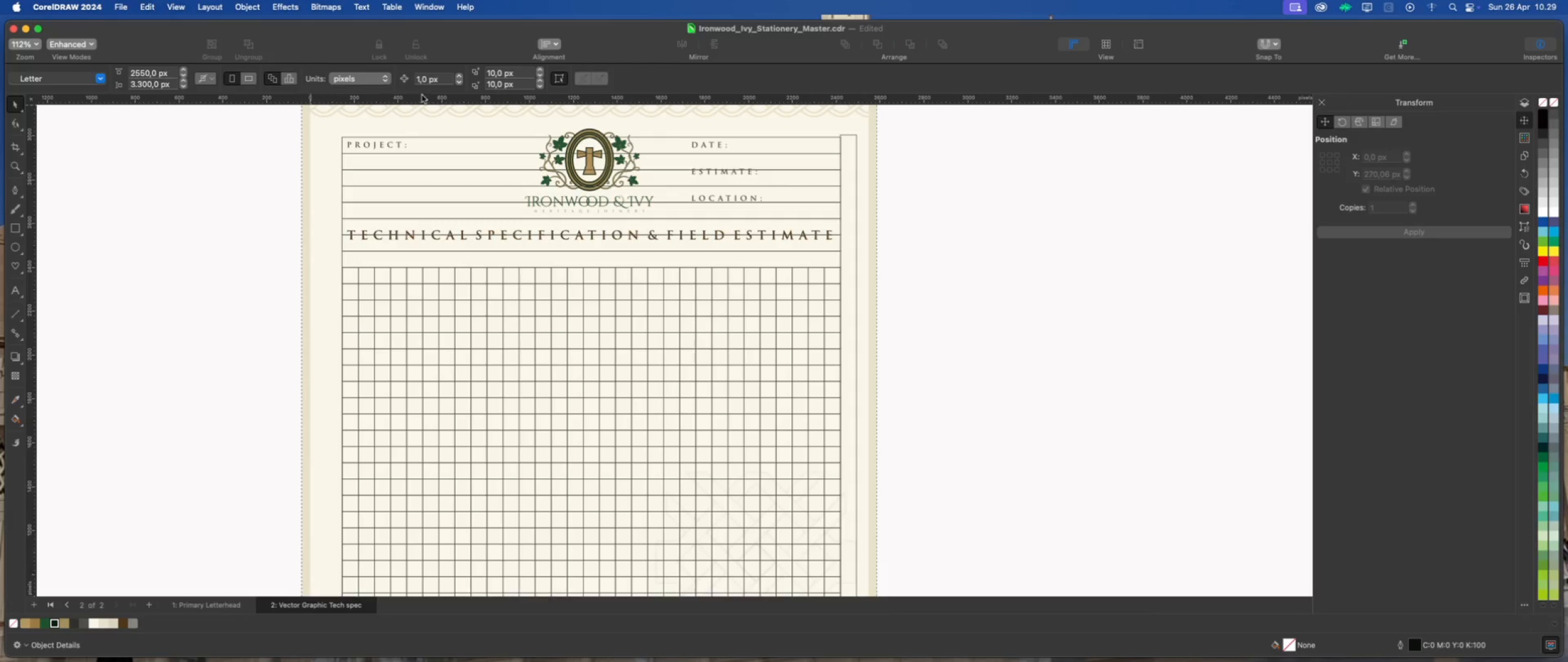 
left_click([252, 178])
 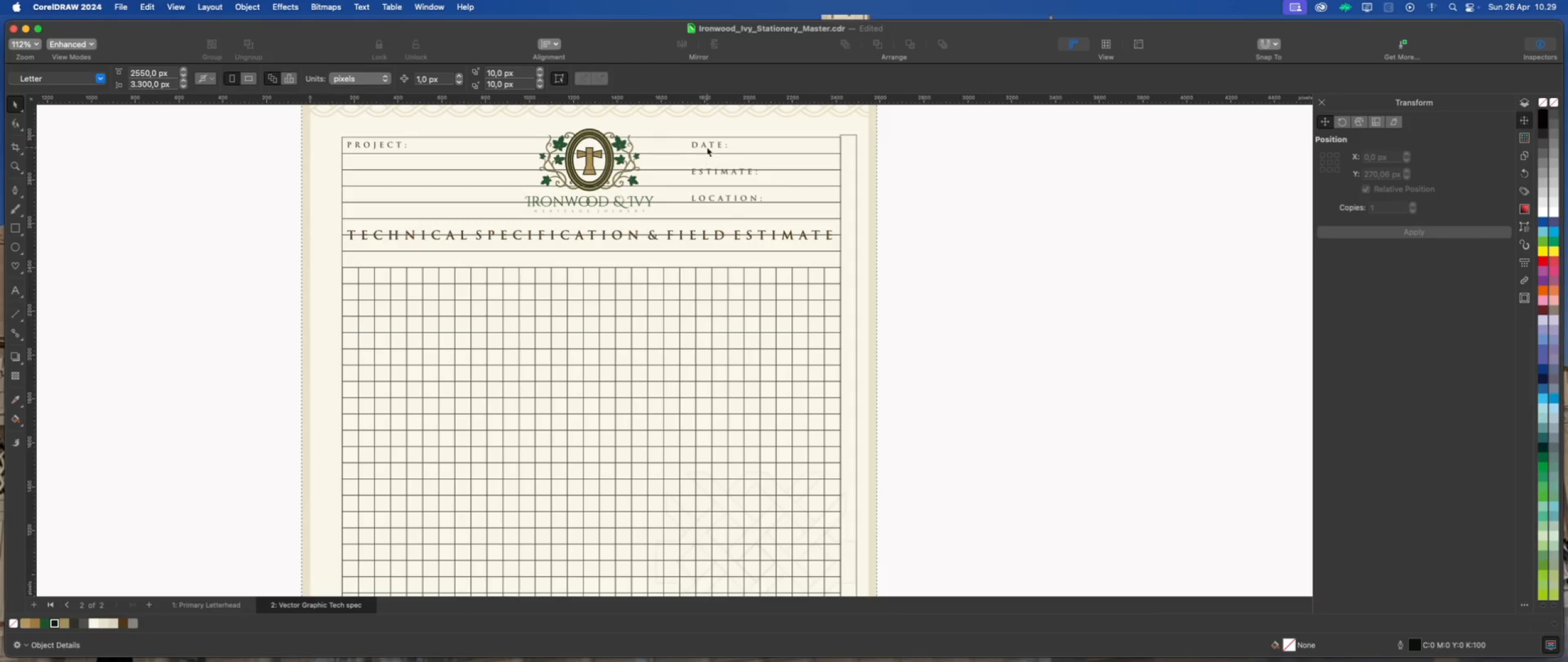 
left_click([711, 144])
 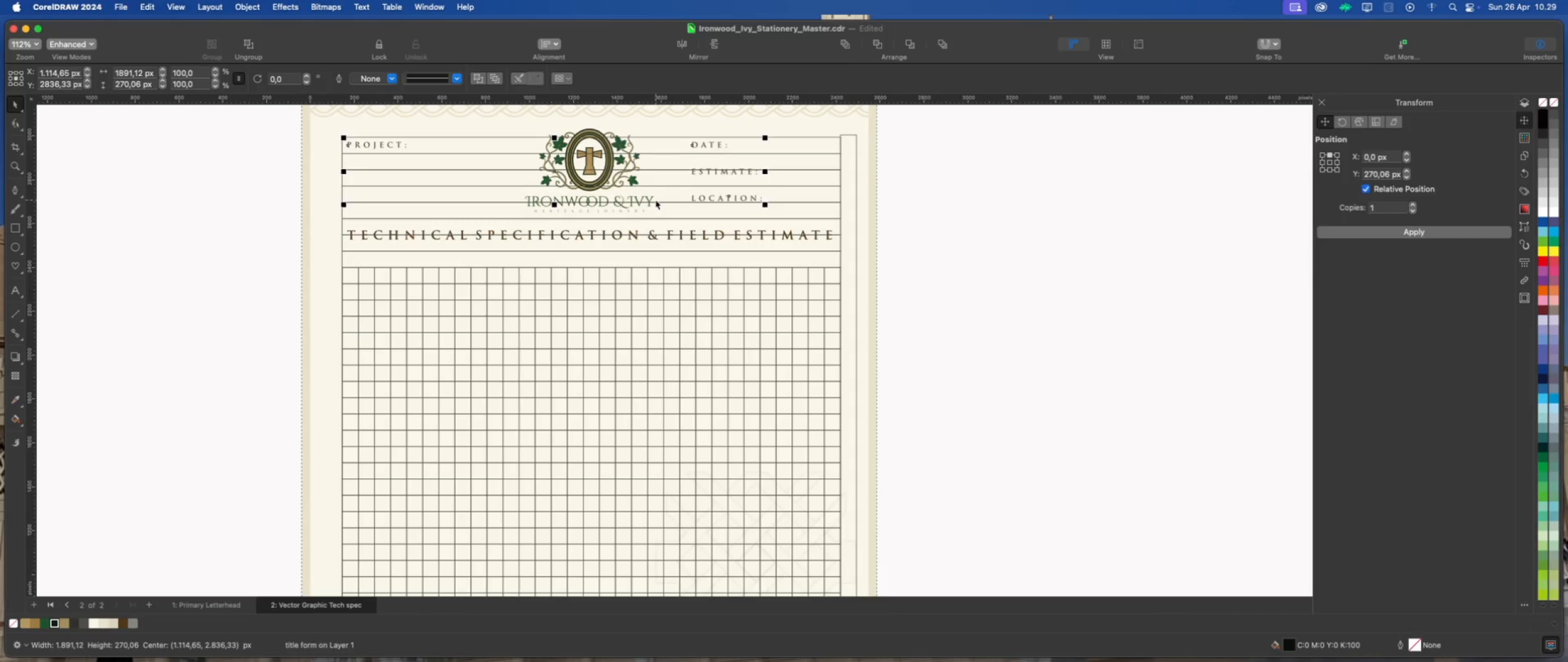 
key(ArrowDown)
 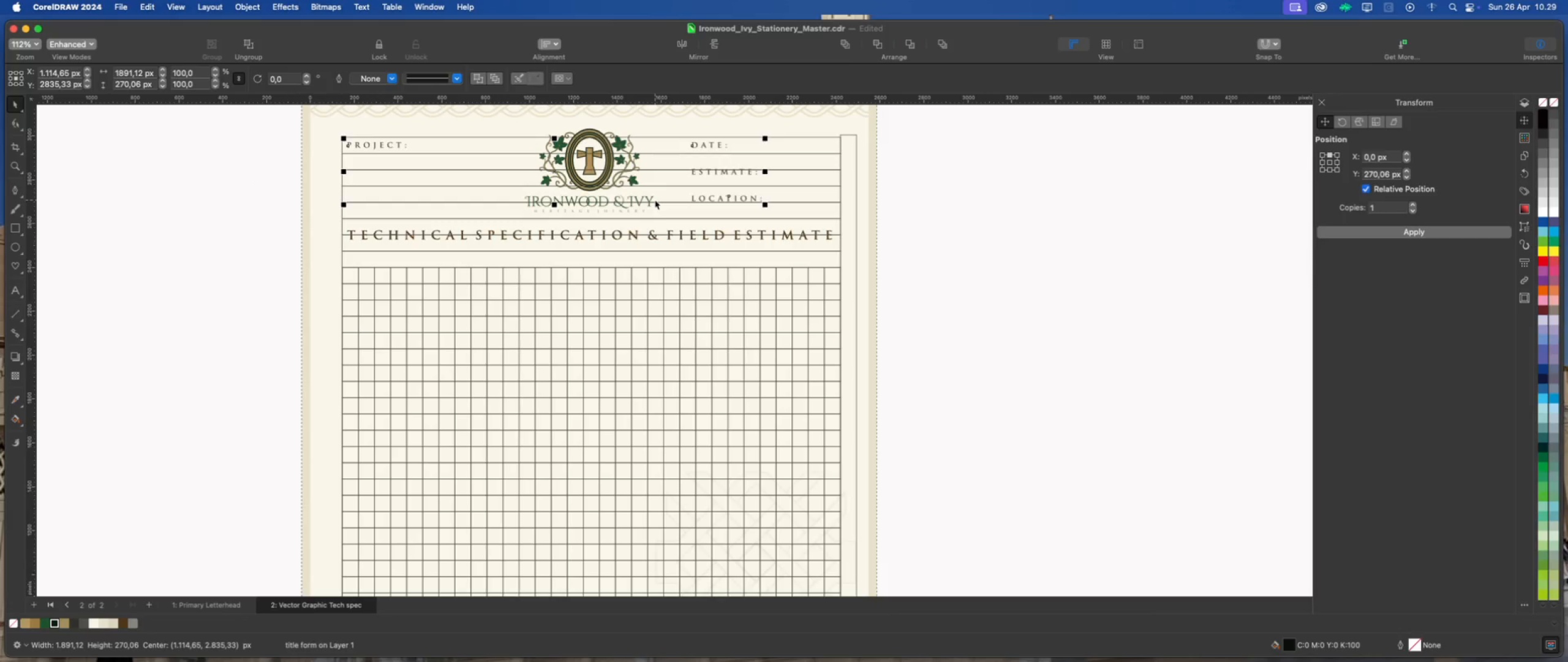 
key(ArrowDown)
 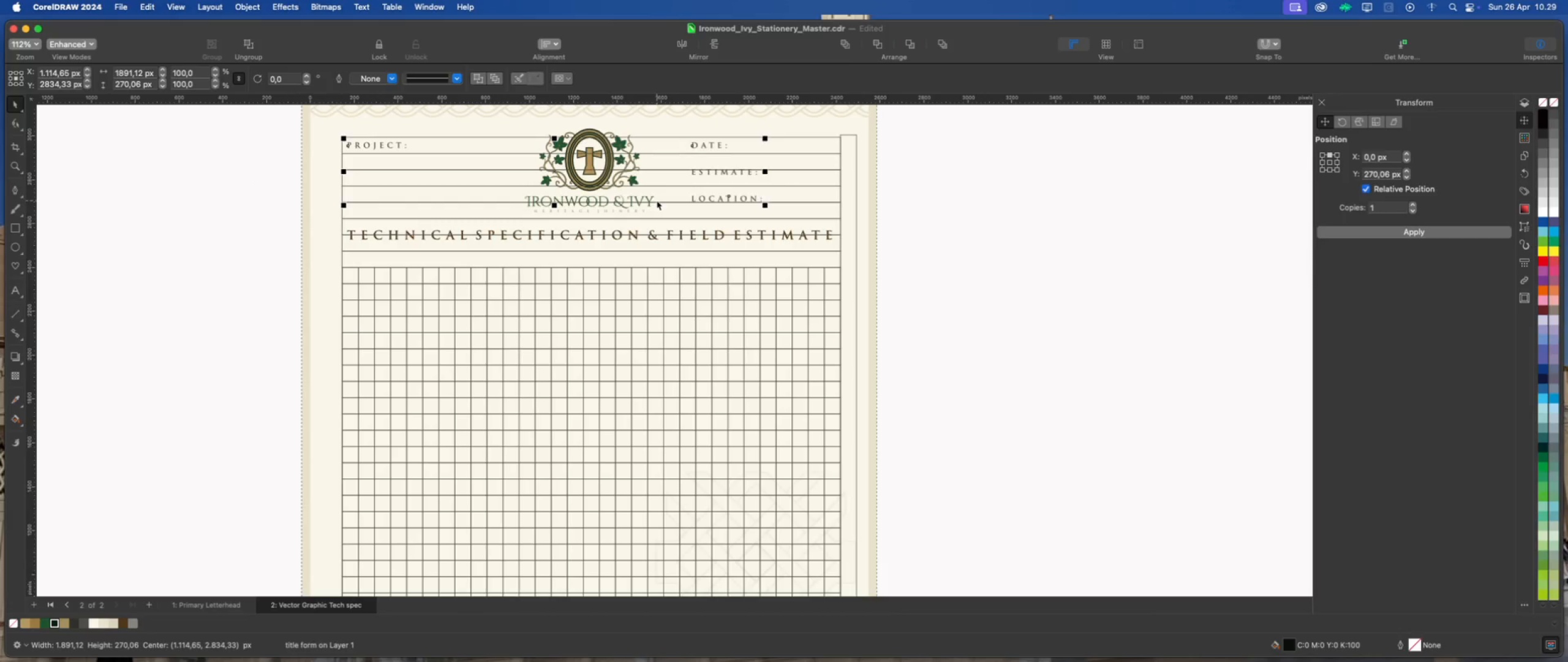 
key(ArrowDown)
 